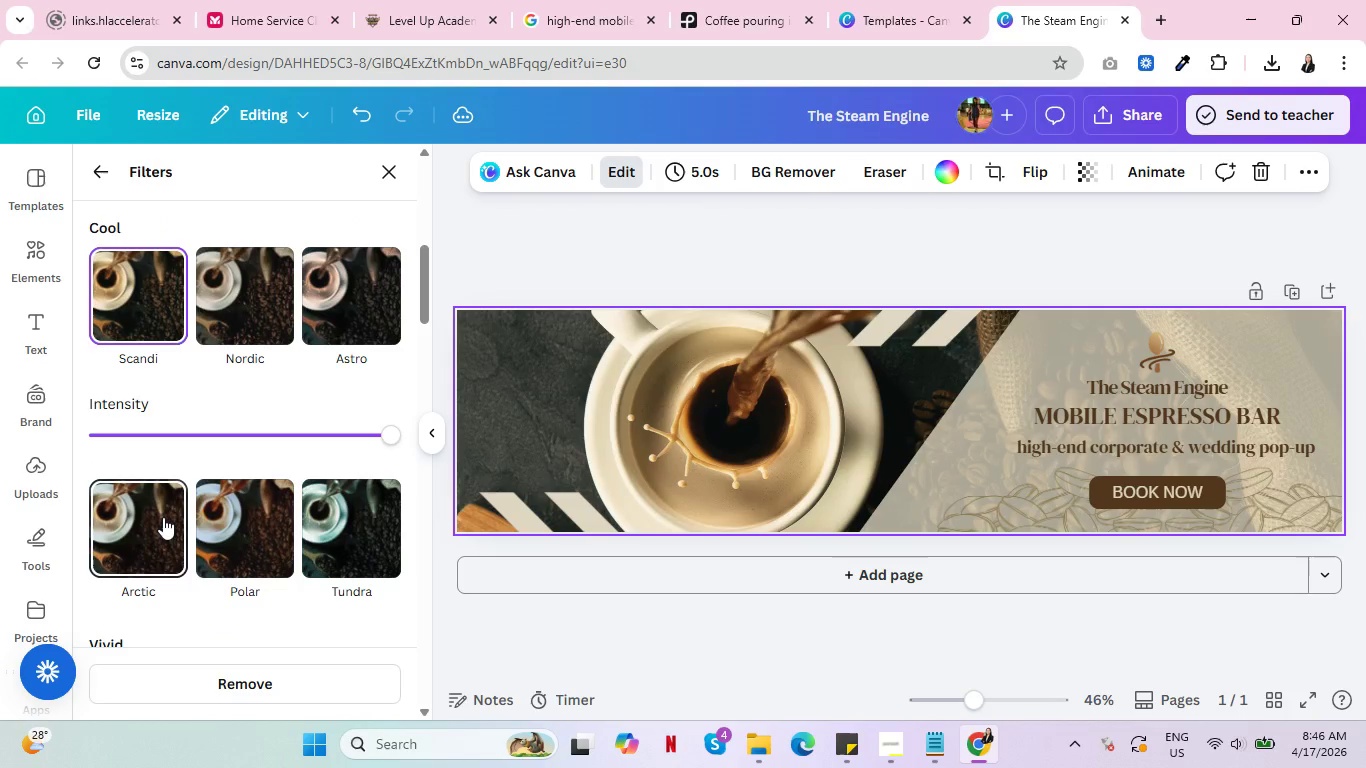 
left_click([163, 517])
 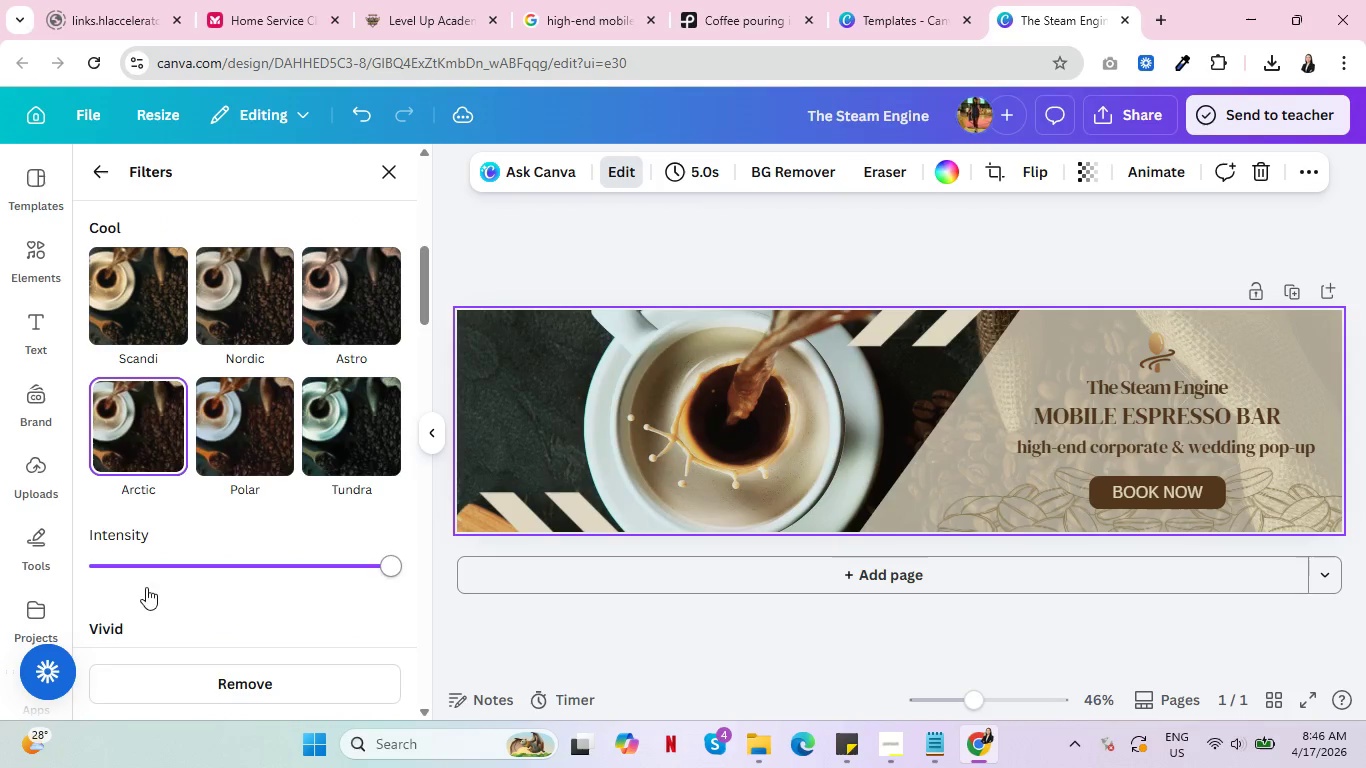 
scroll: coordinate [182, 585], scroll_direction: down, amount: 3.0
 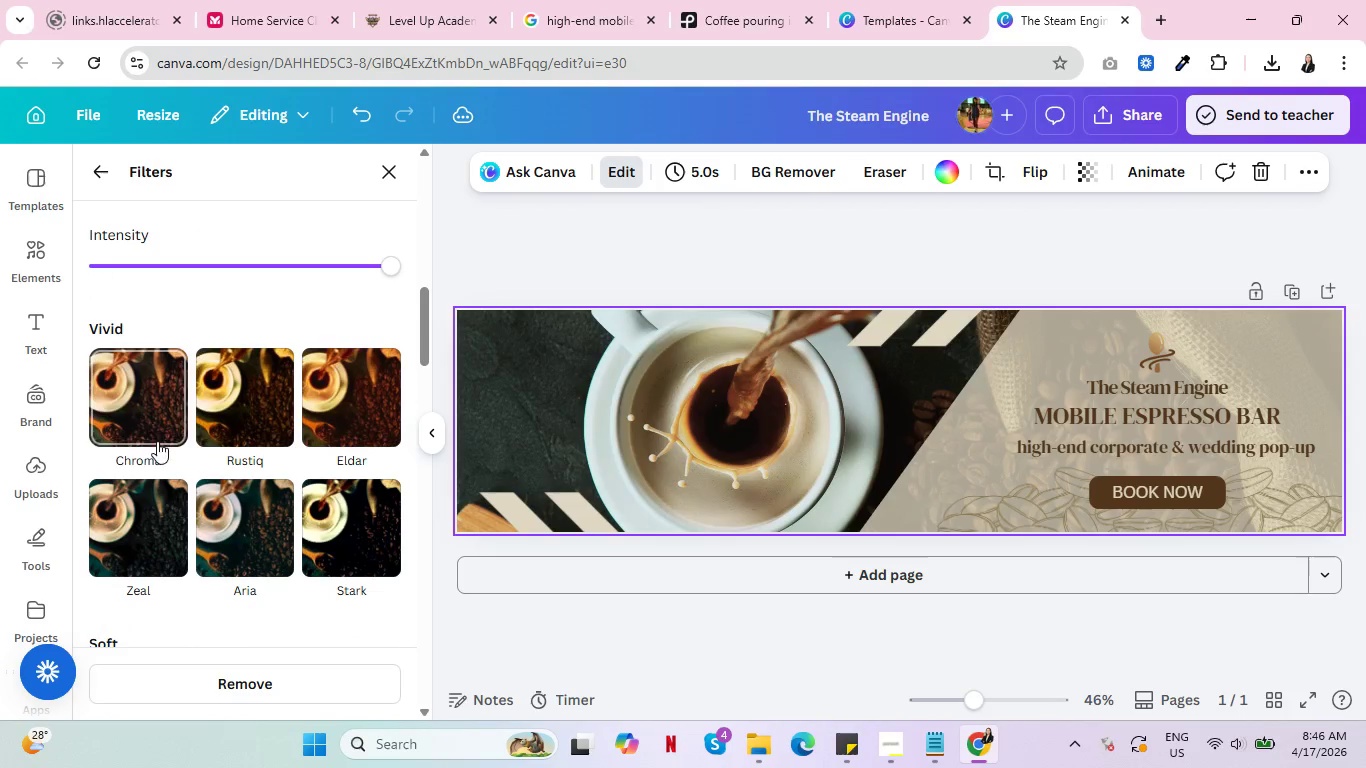 
left_click([152, 403])
 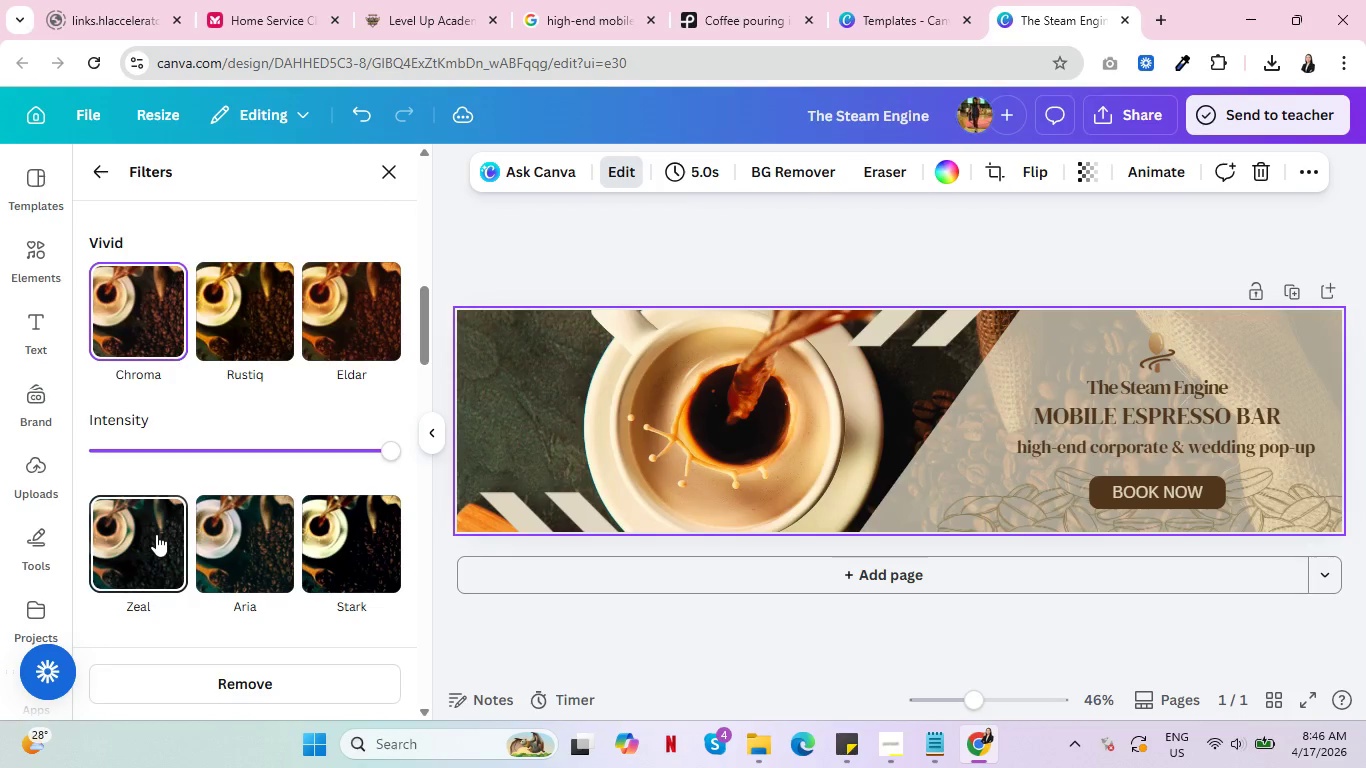 
wait(6.03)
 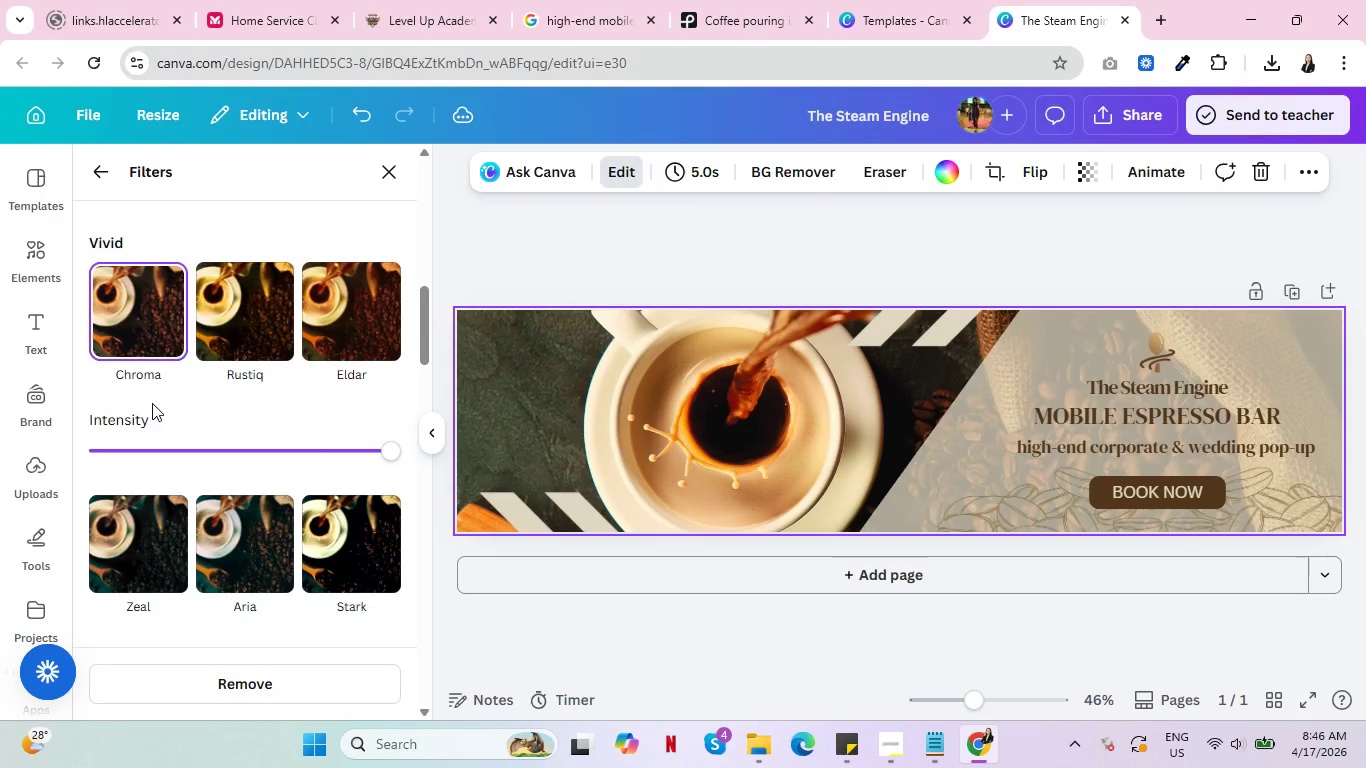 
left_click([148, 543])
 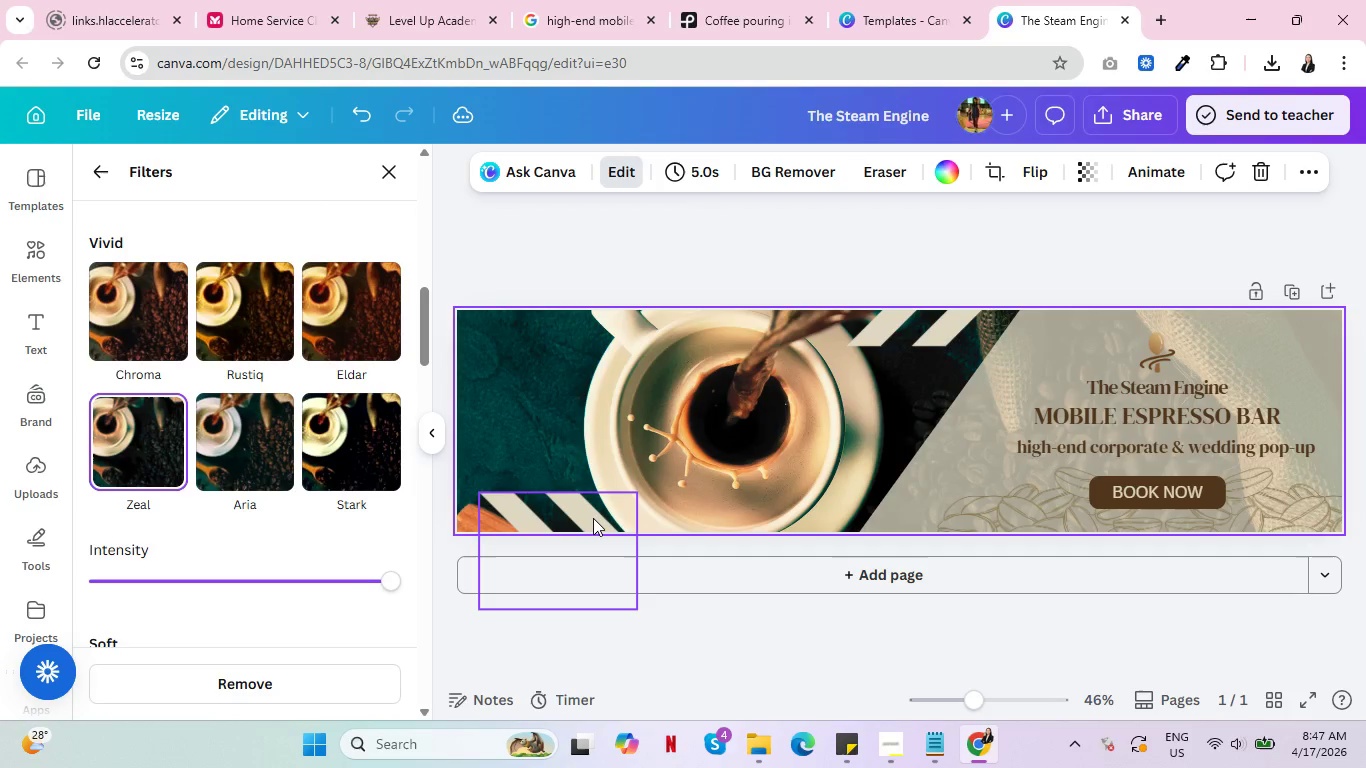 
wait(10.62)
 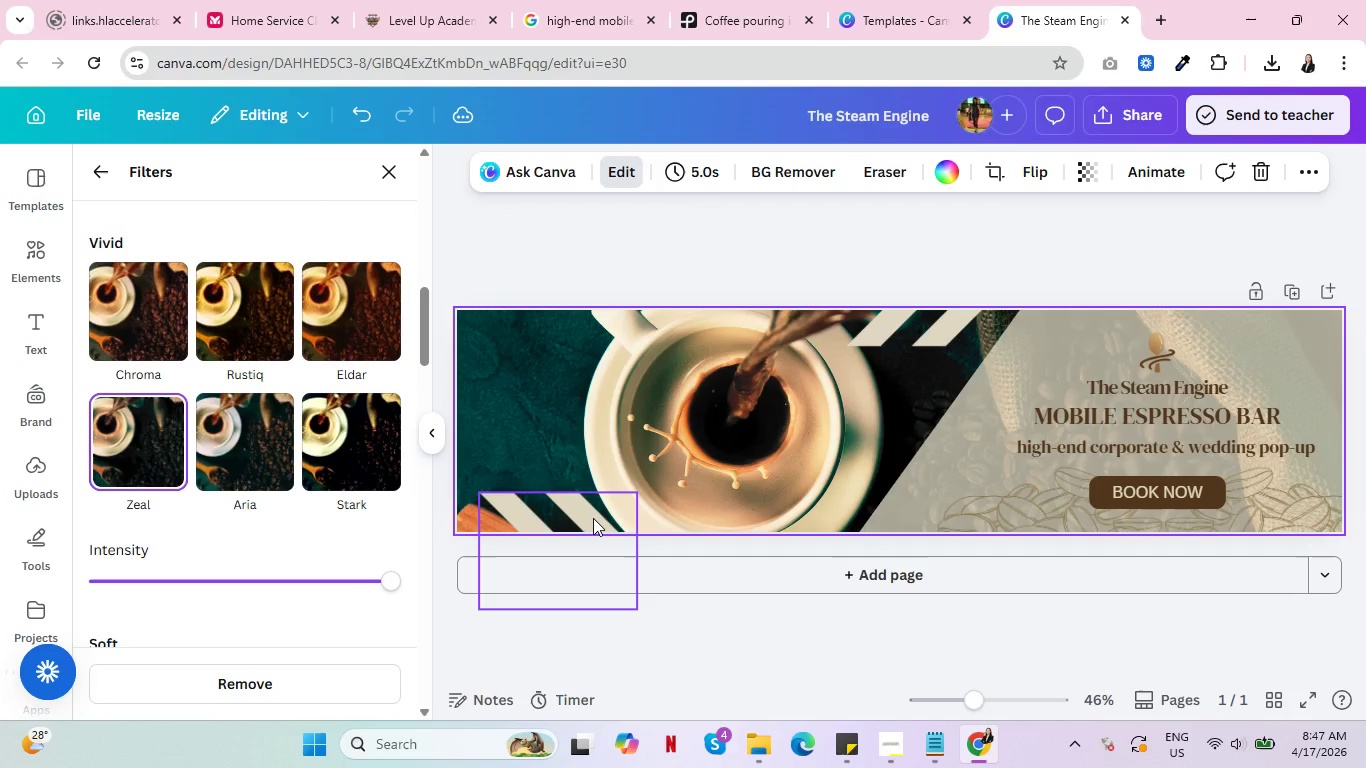 
left_click([383, 177])
 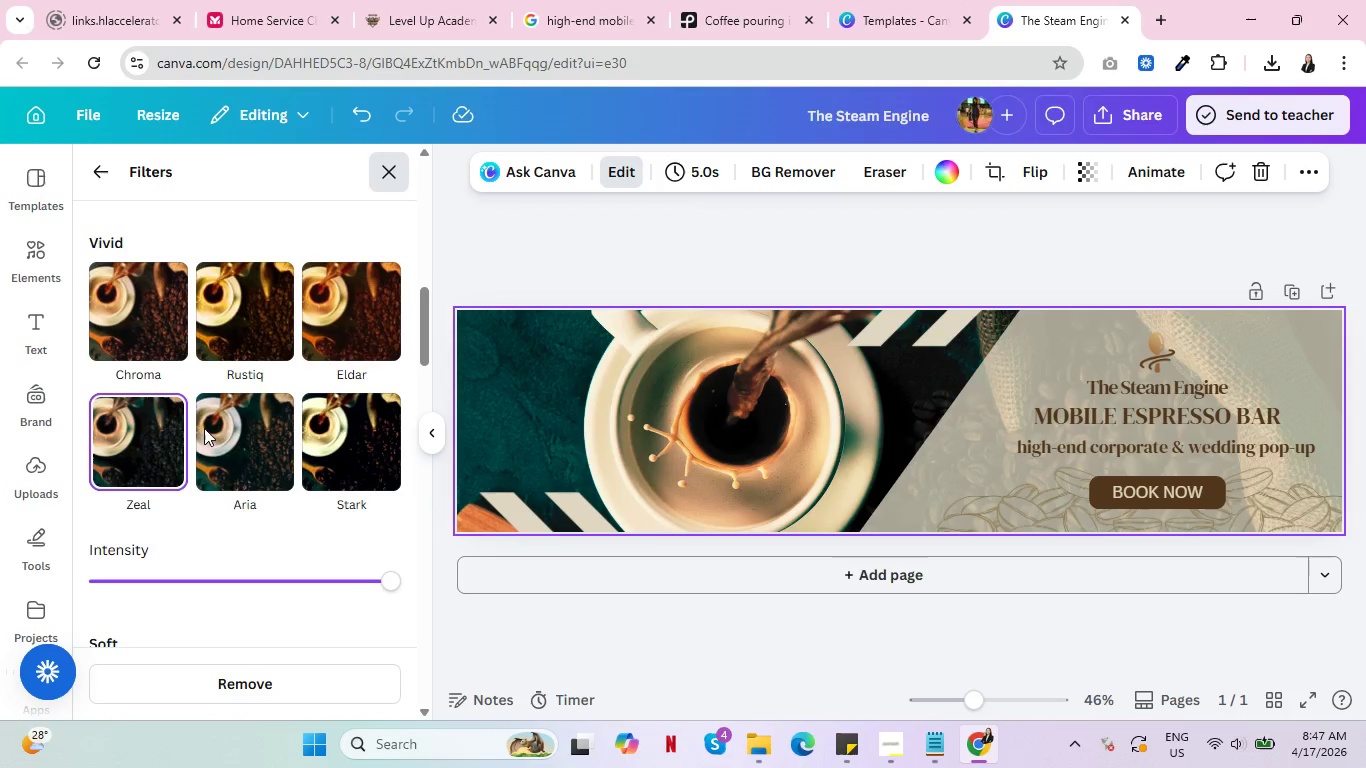 
mouse_move([194, 459])
 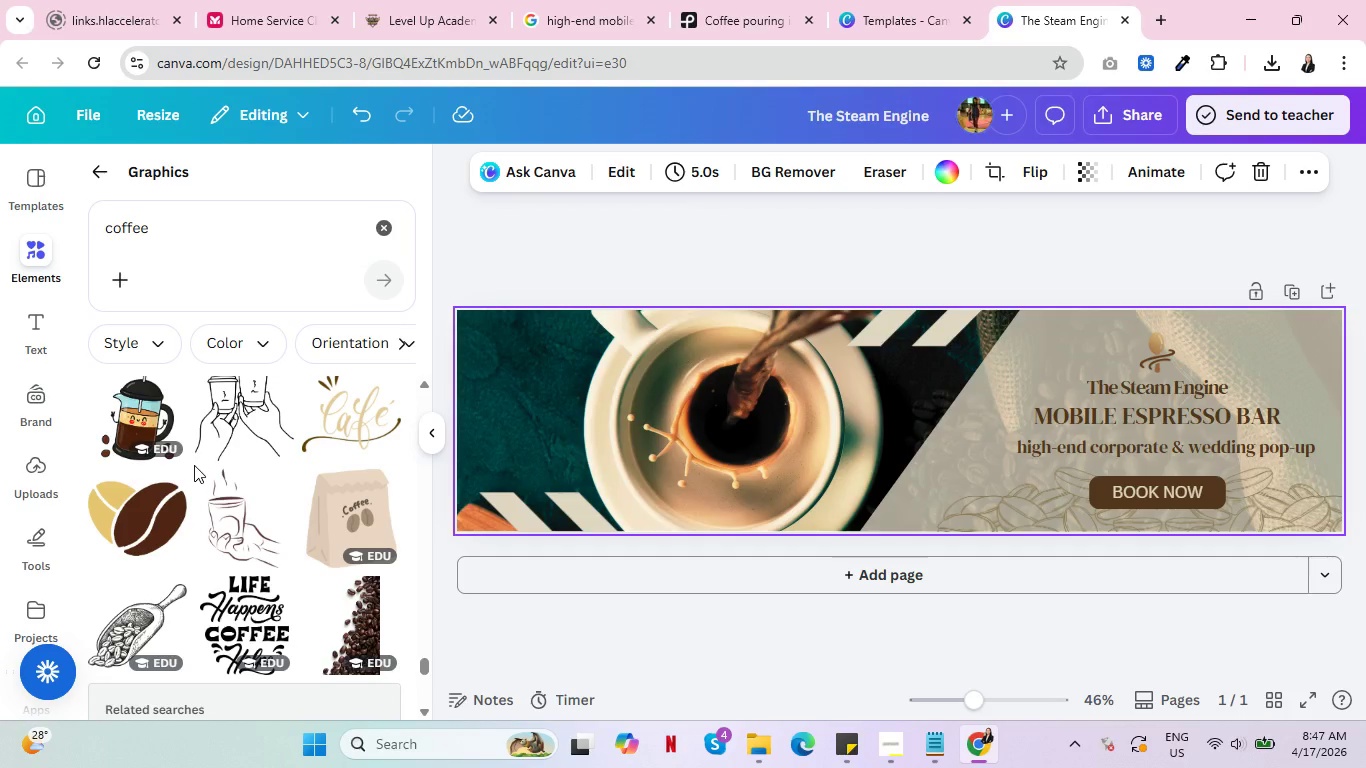 
wait(8.01)
 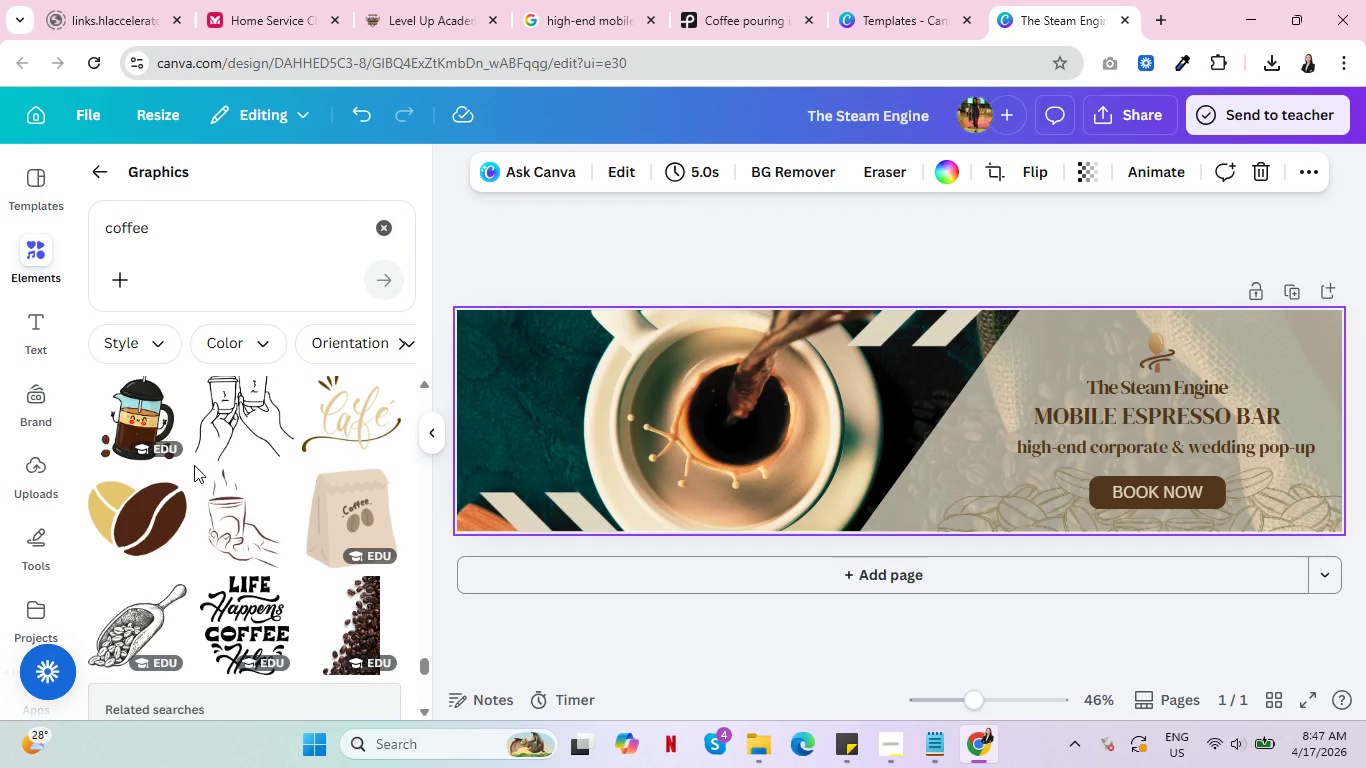 
left_click([1114, 120])
 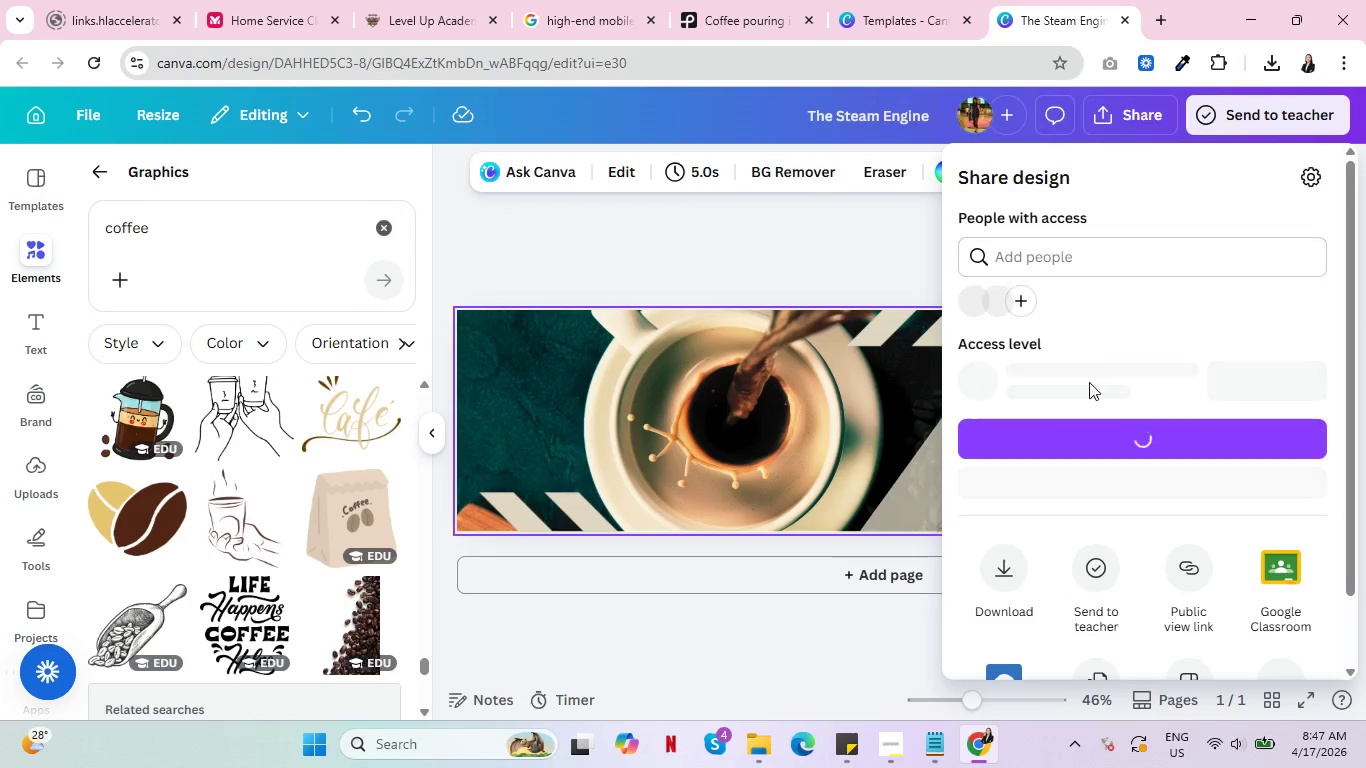 
mouse_move([1070, 443])
 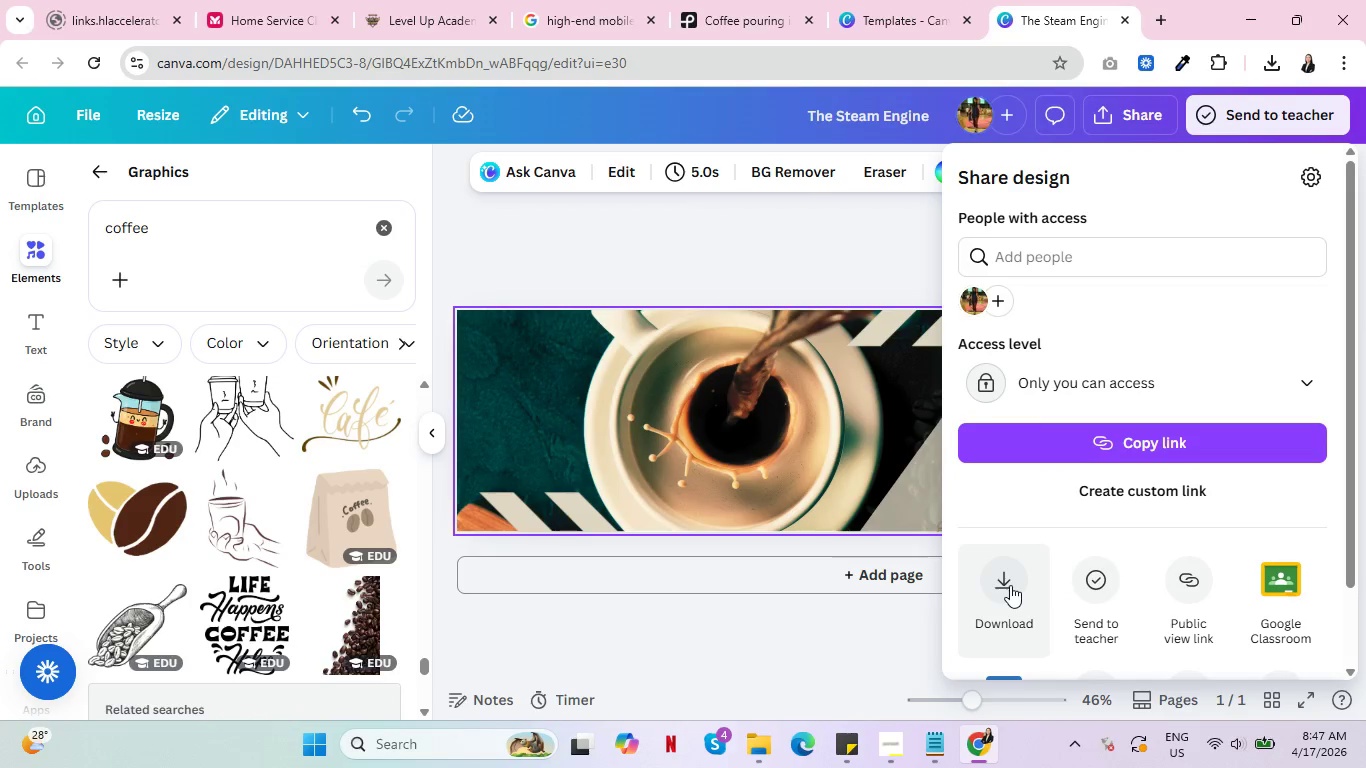 
left_click([1010, 585])
 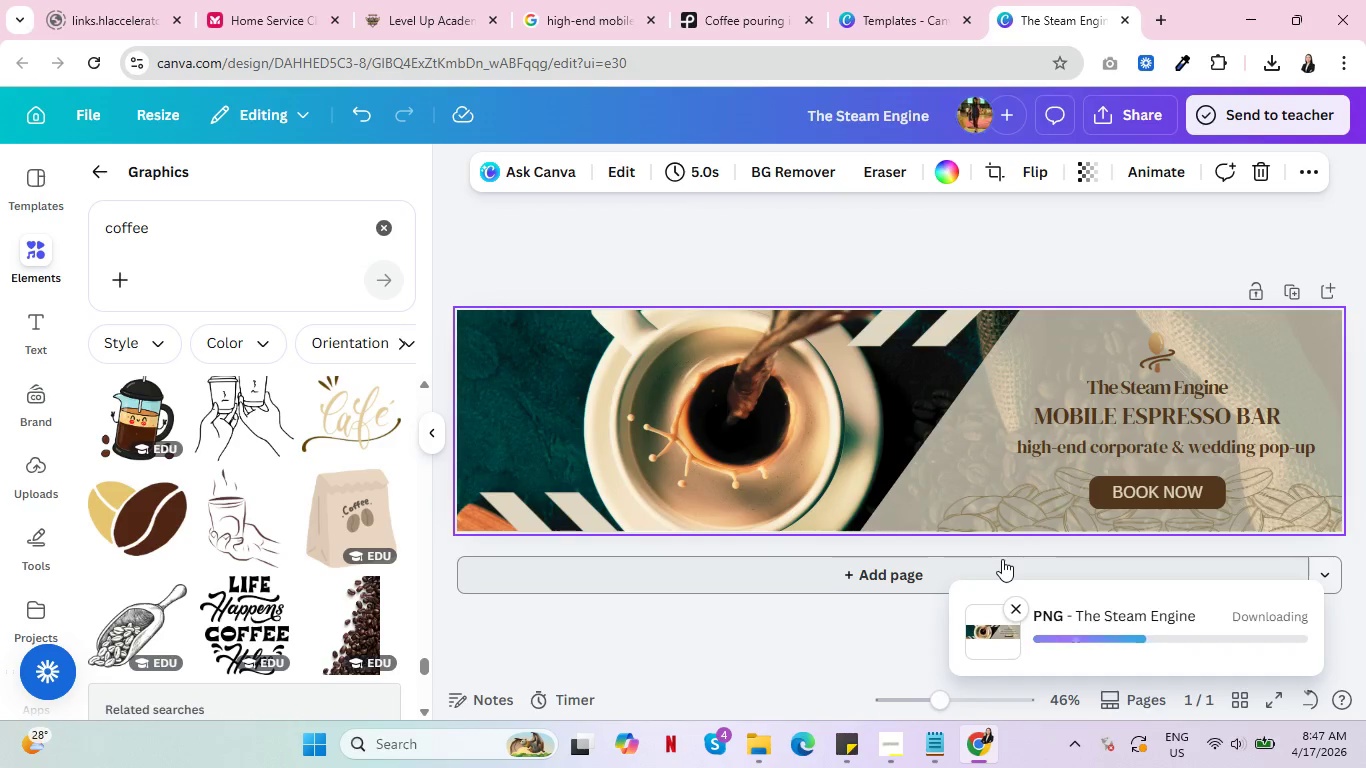 
wait(13.62)
 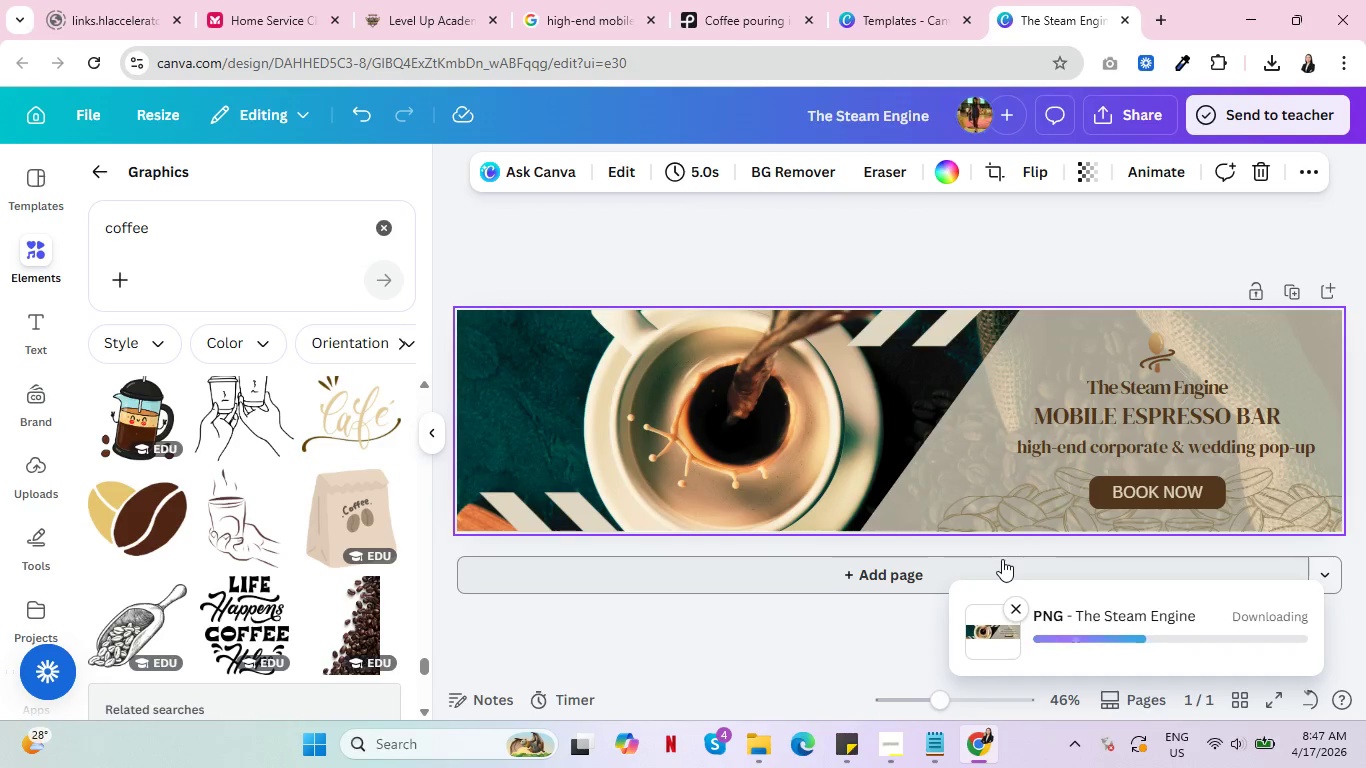 
left_click([1271, 64])
 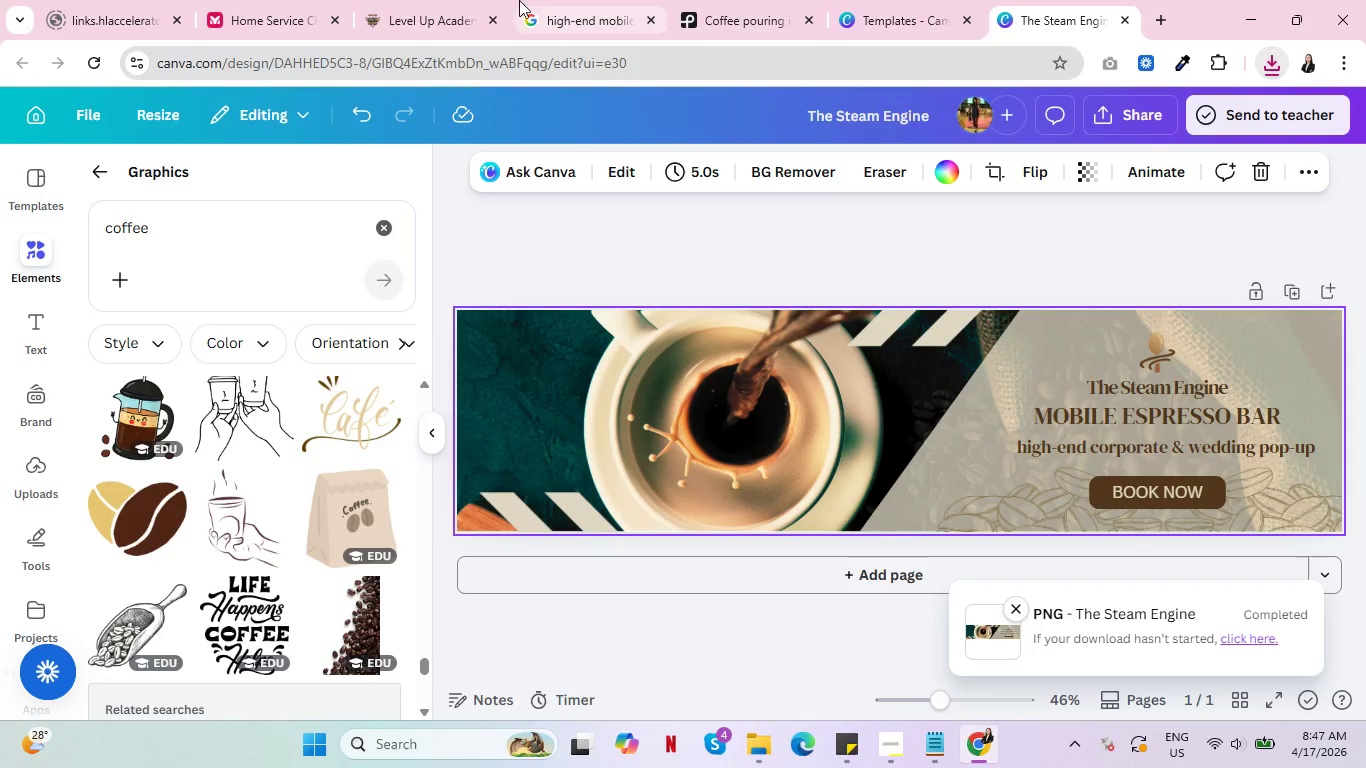 
left_click([420, 0])
 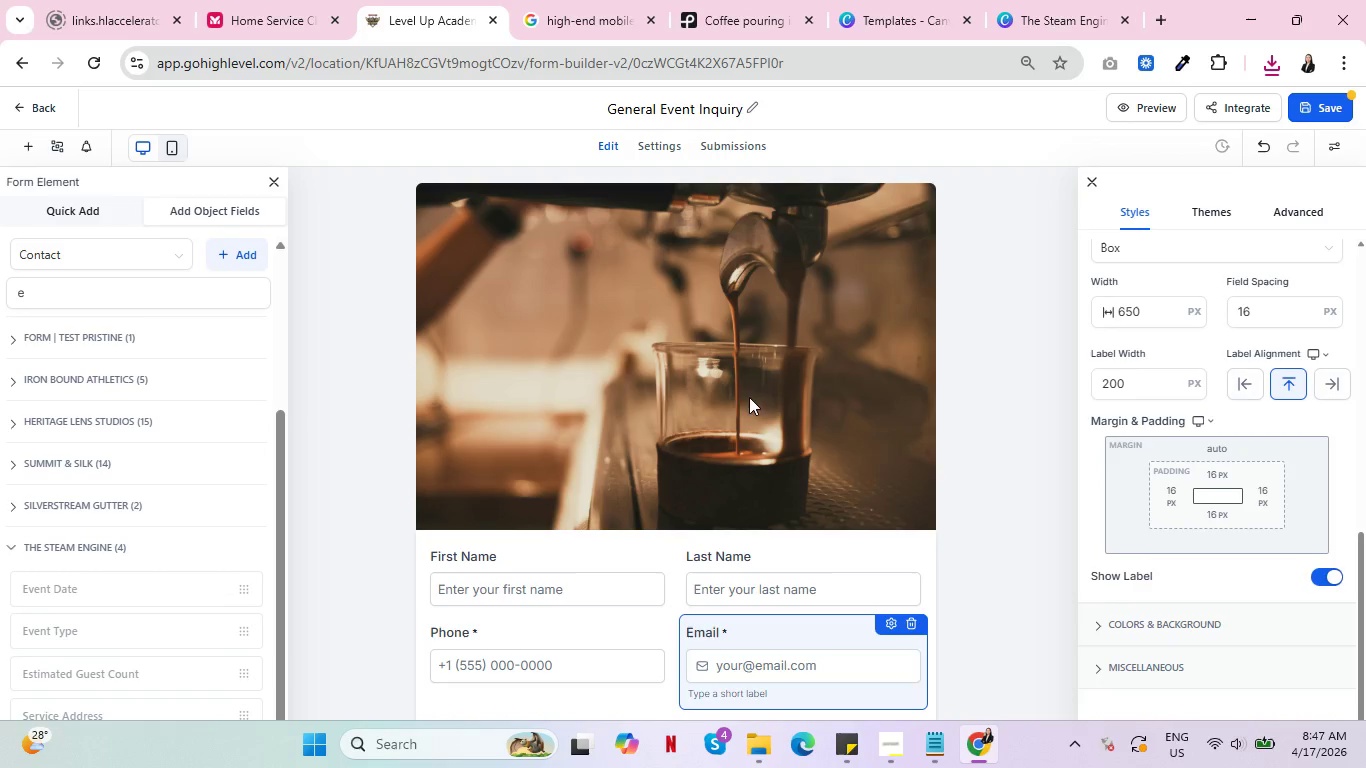 
left_click([779, 296])
 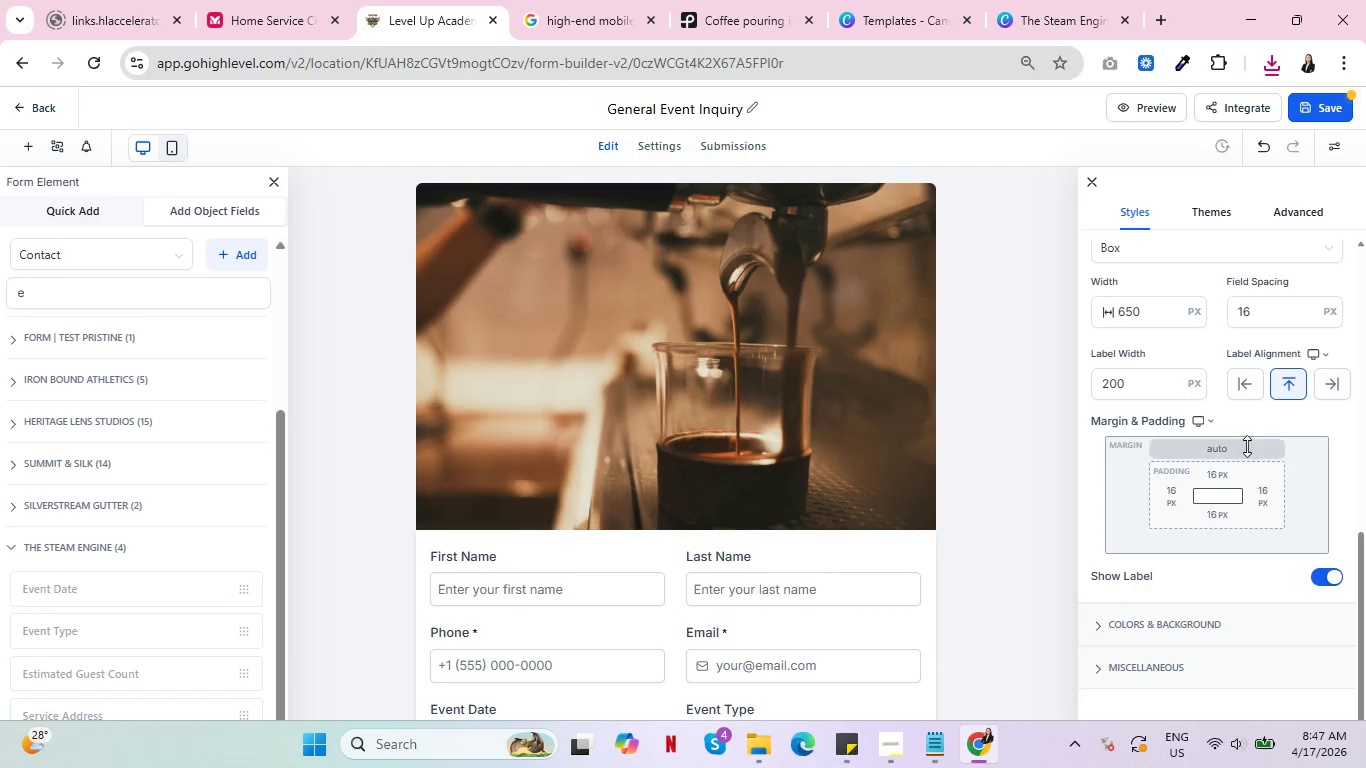 
scroll: coordinate [1220, 472], scroll_direction: up, amount: 8.0
 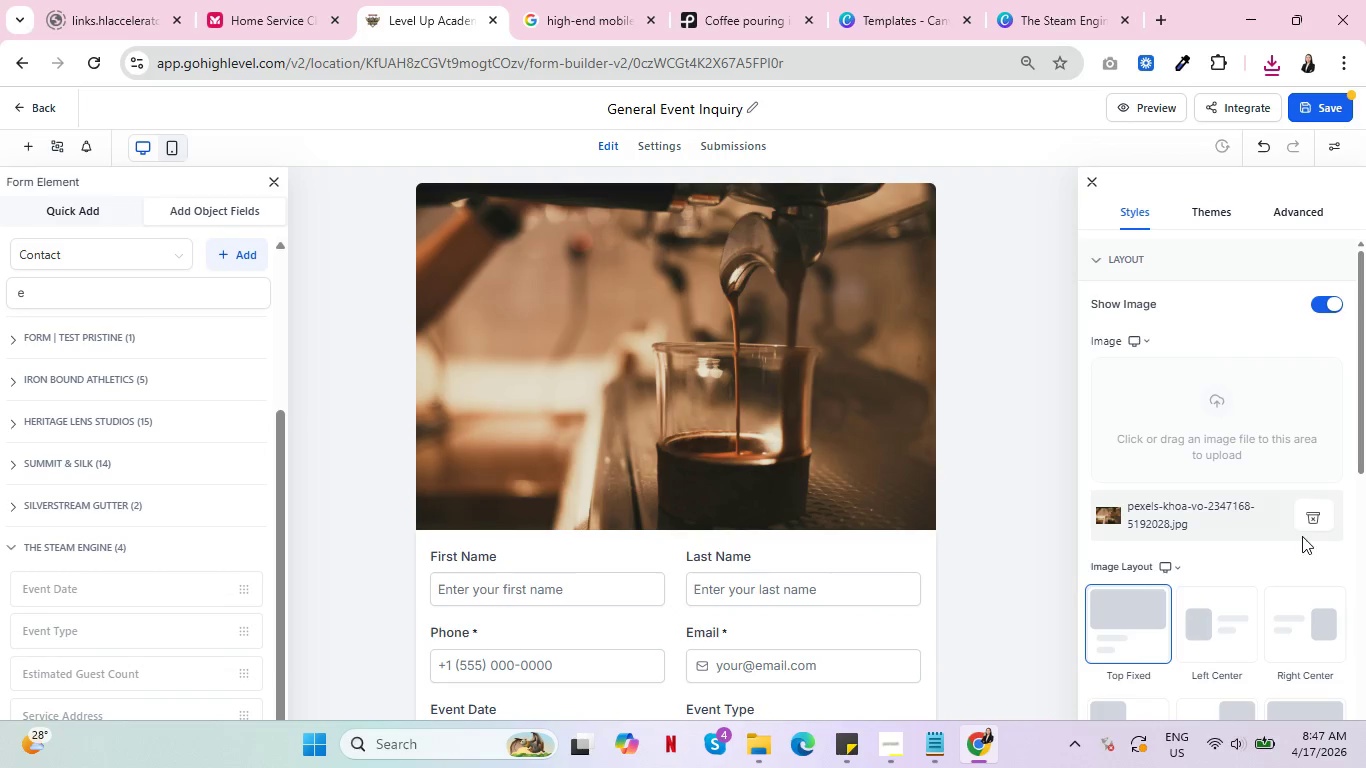 
left_click([1314, 516])
 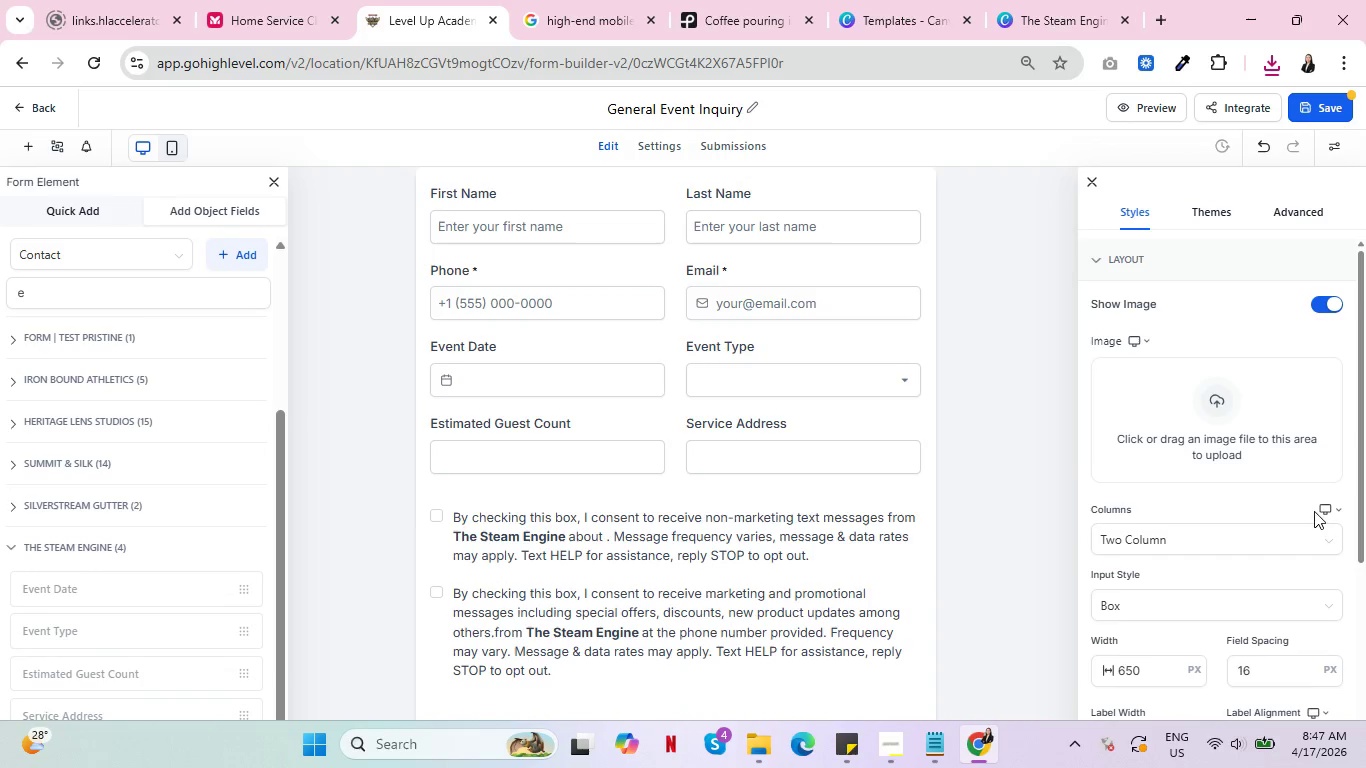 
left_click([1194, 434])
 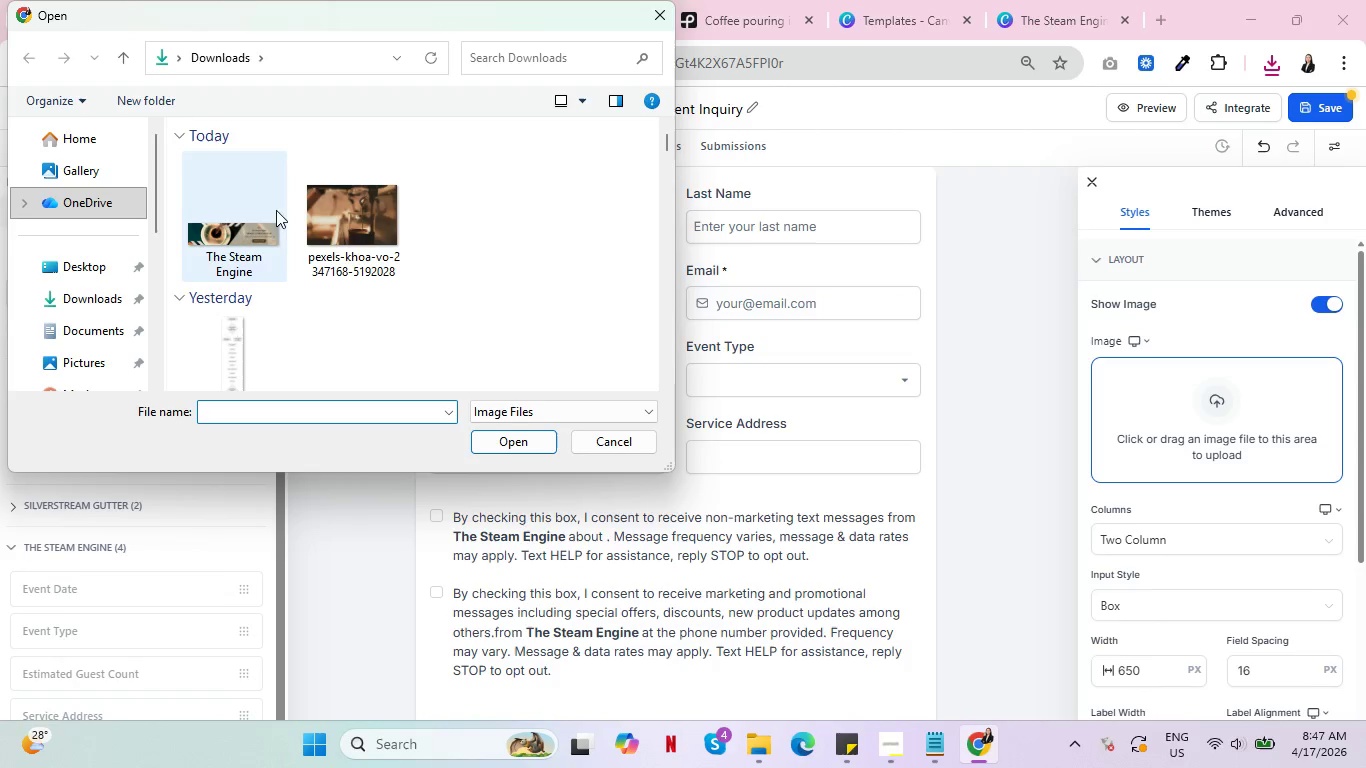 
scroll: coordinate [1294, 495], scroll_direction: up, amount: 2.0
 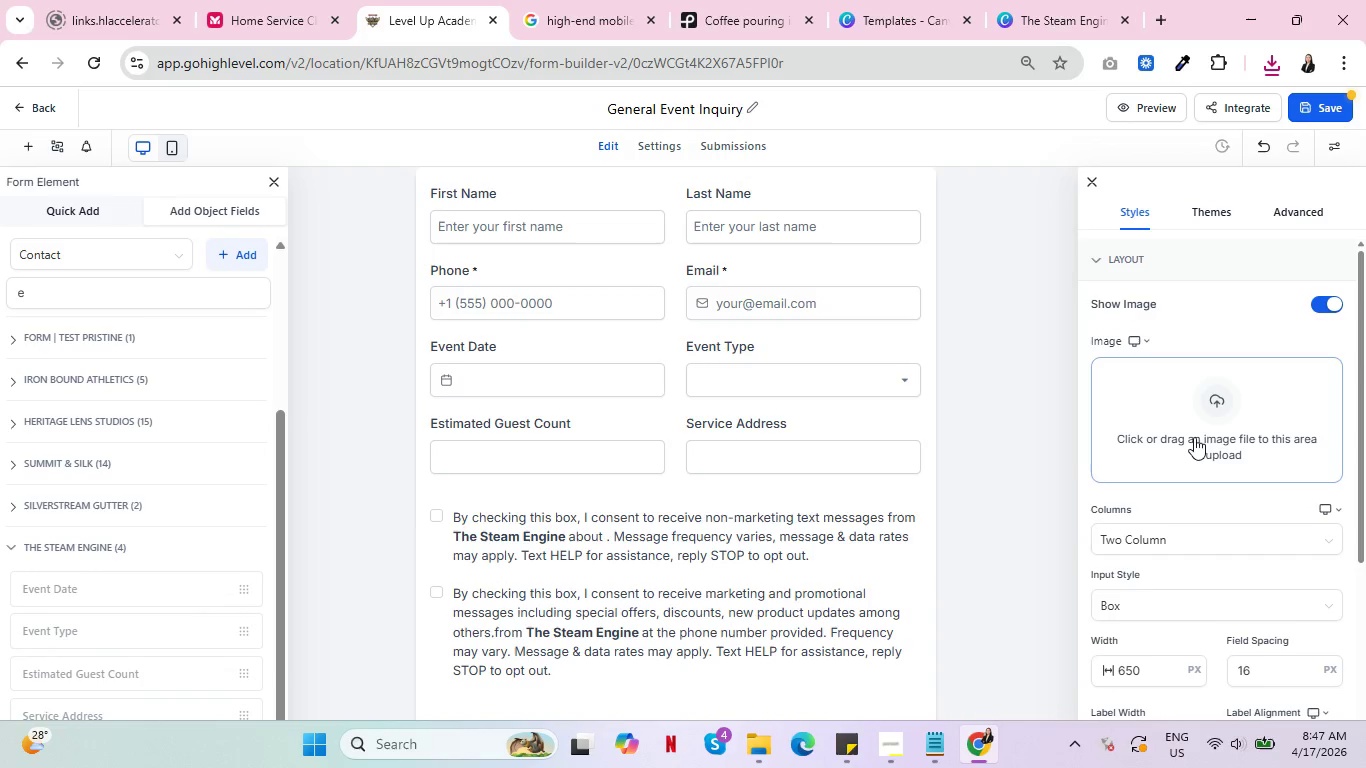 
left_click([236, 201])
 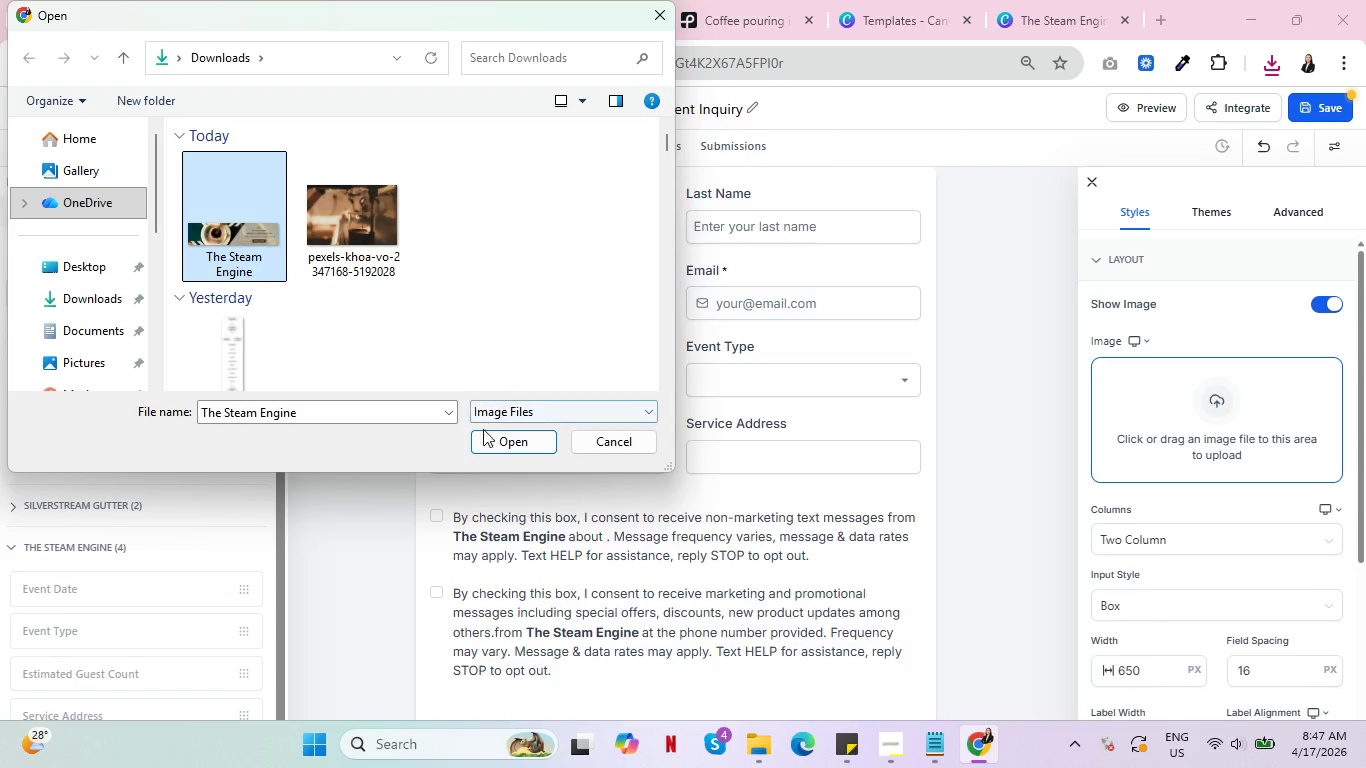 
left_click([494, 443])
 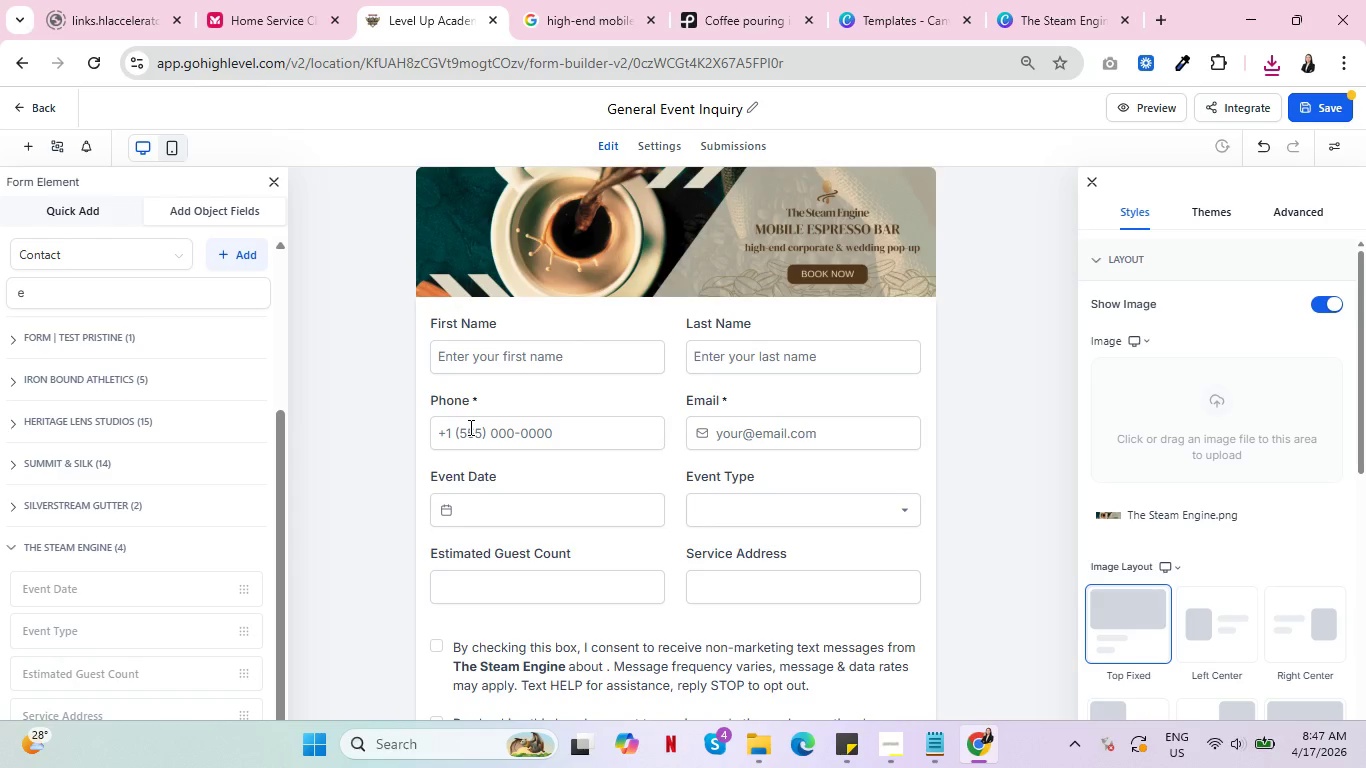 
wait(15.16)
 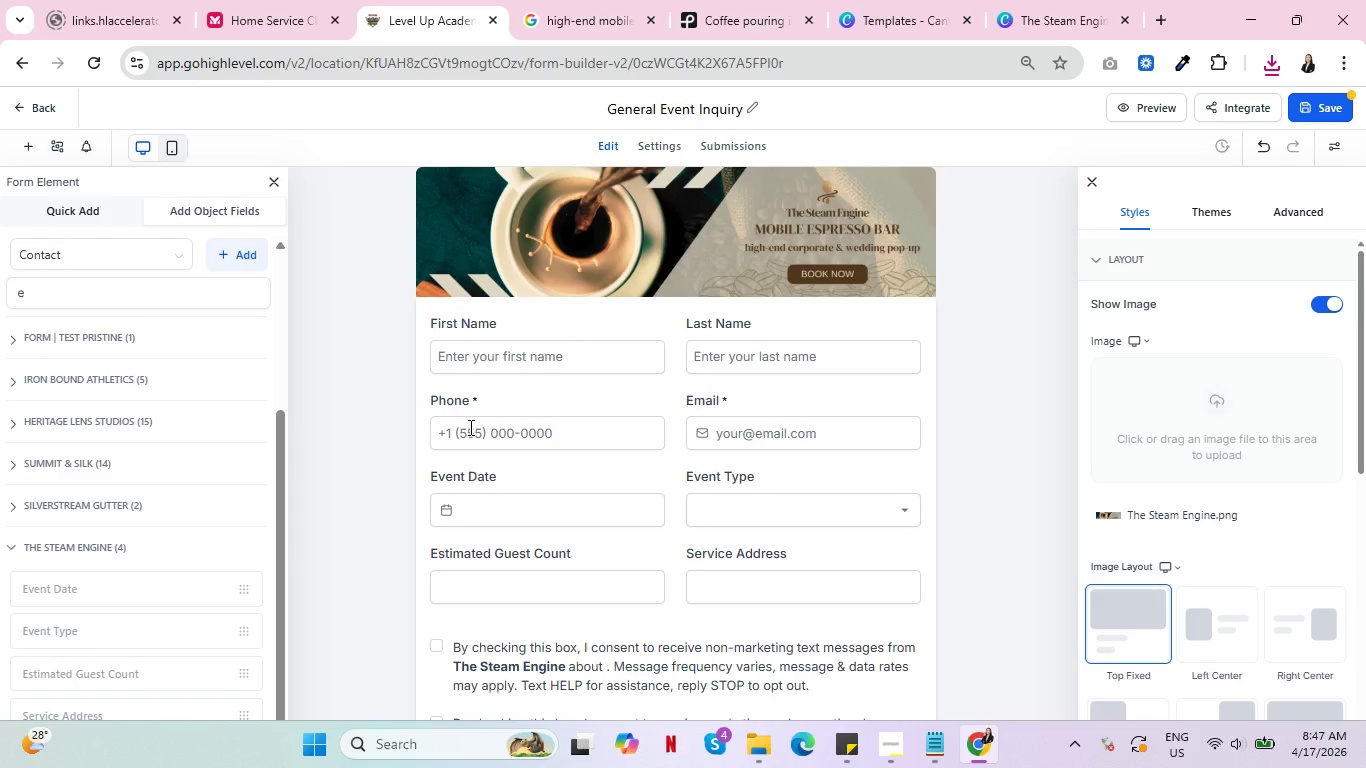 
scroll: coordinate [775, 495], scroll_direction: down, amount: 4.0
 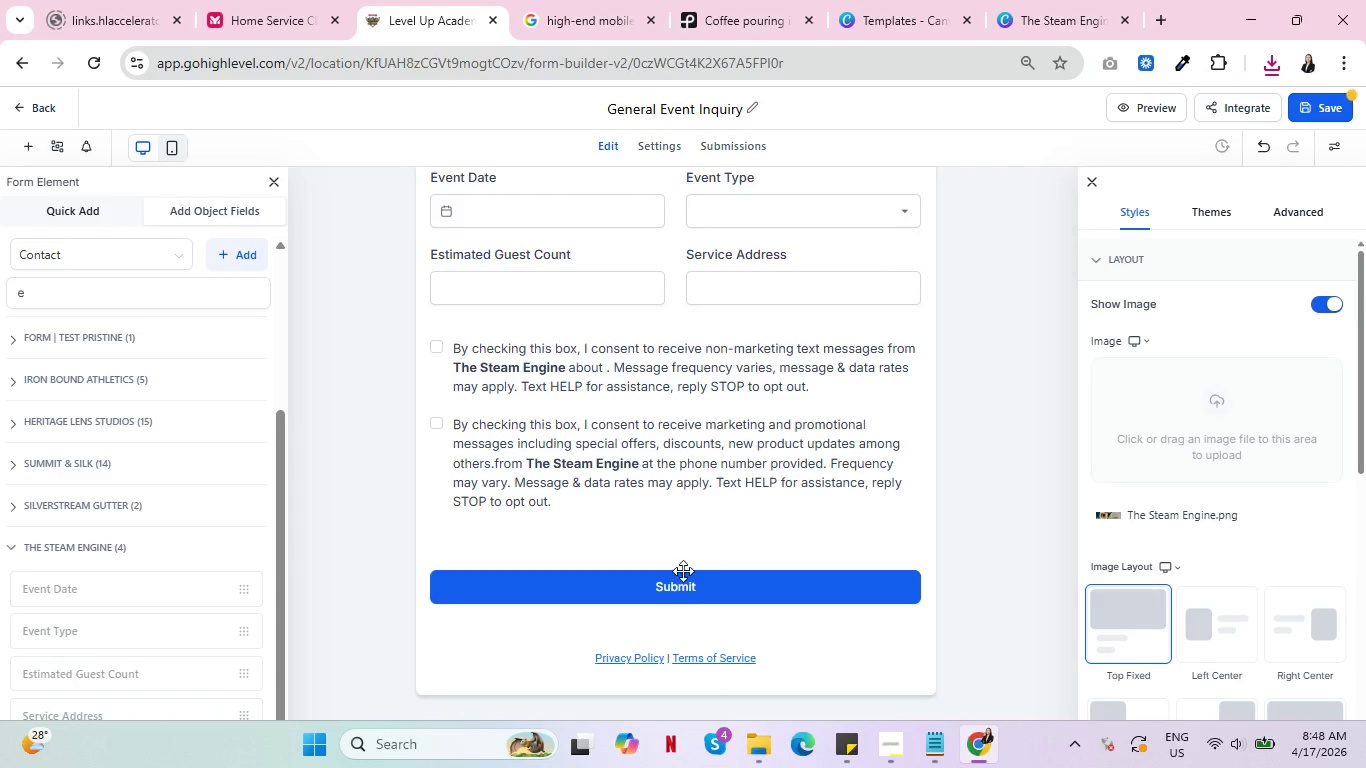 
left_click([675, 577])
 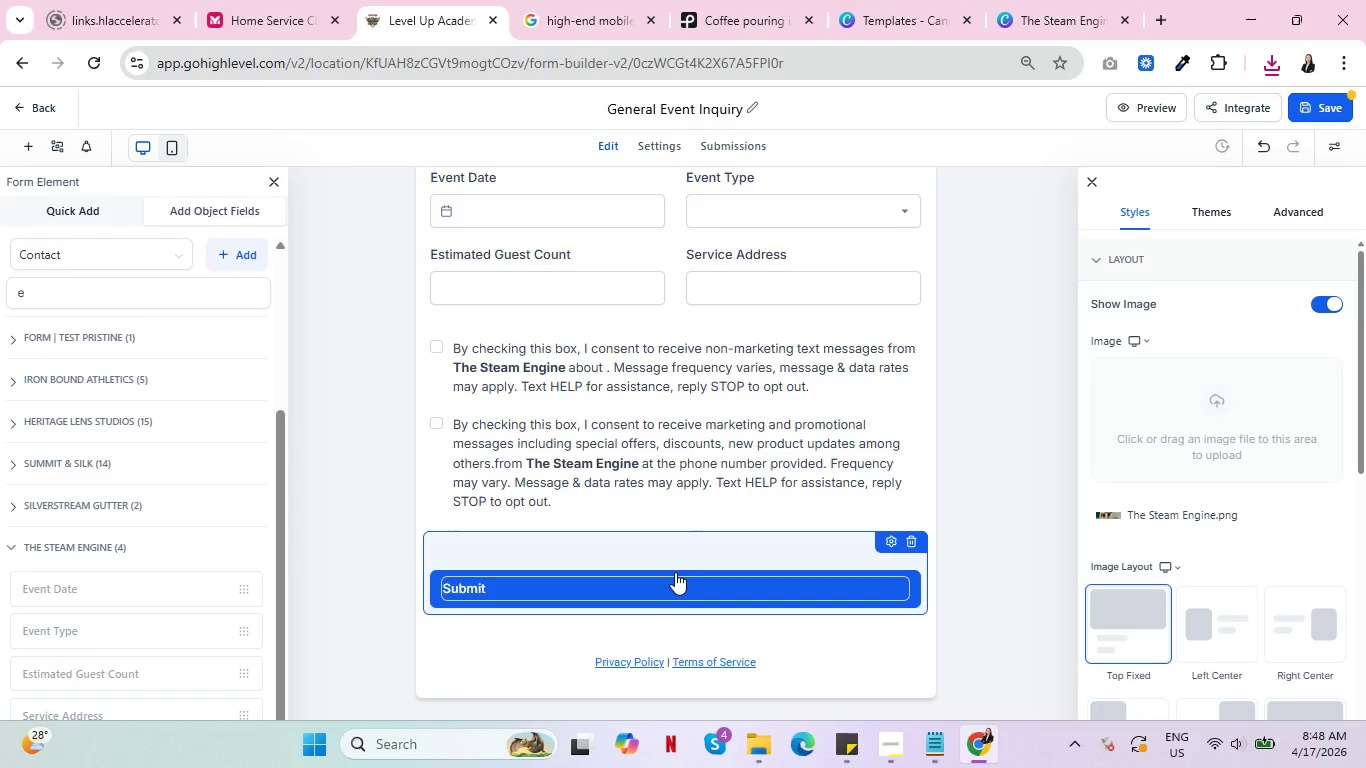 
wait(5.62)
 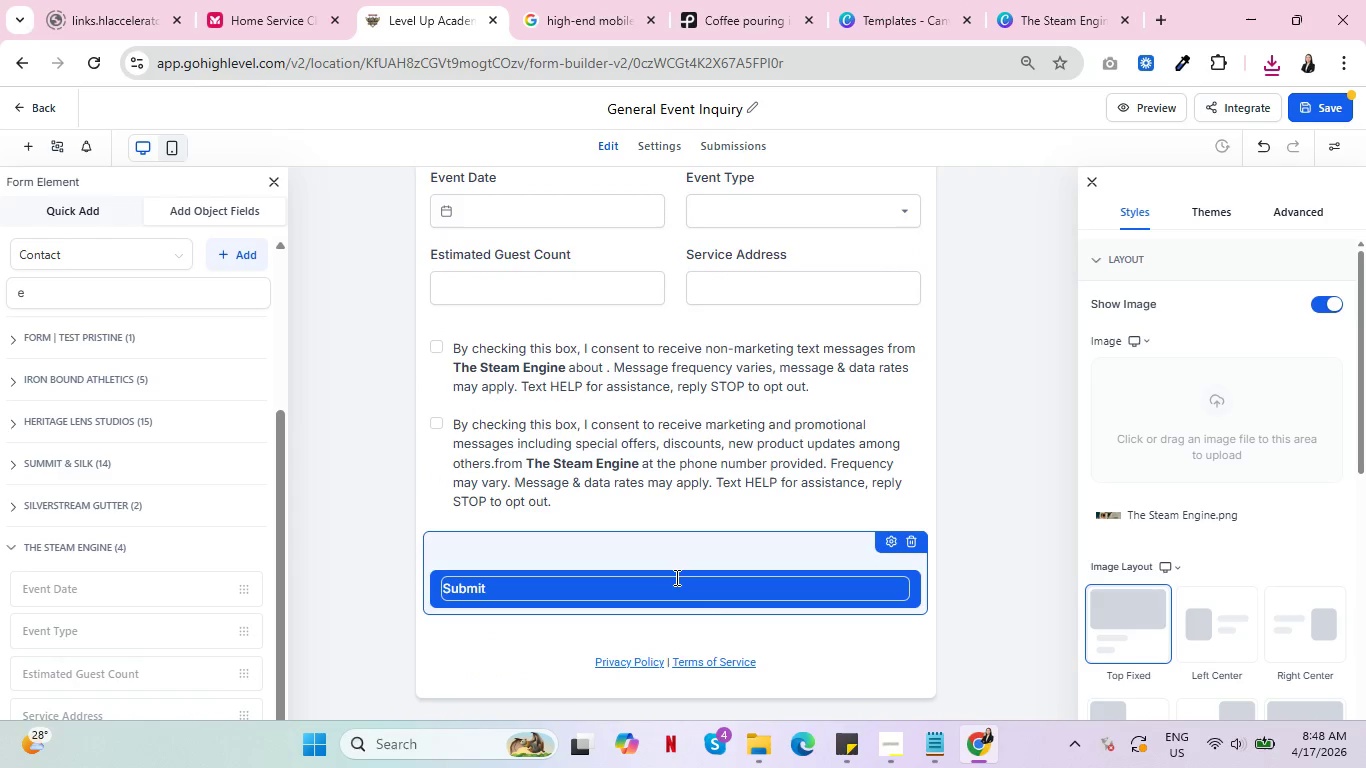 
left_click([593, 368])
 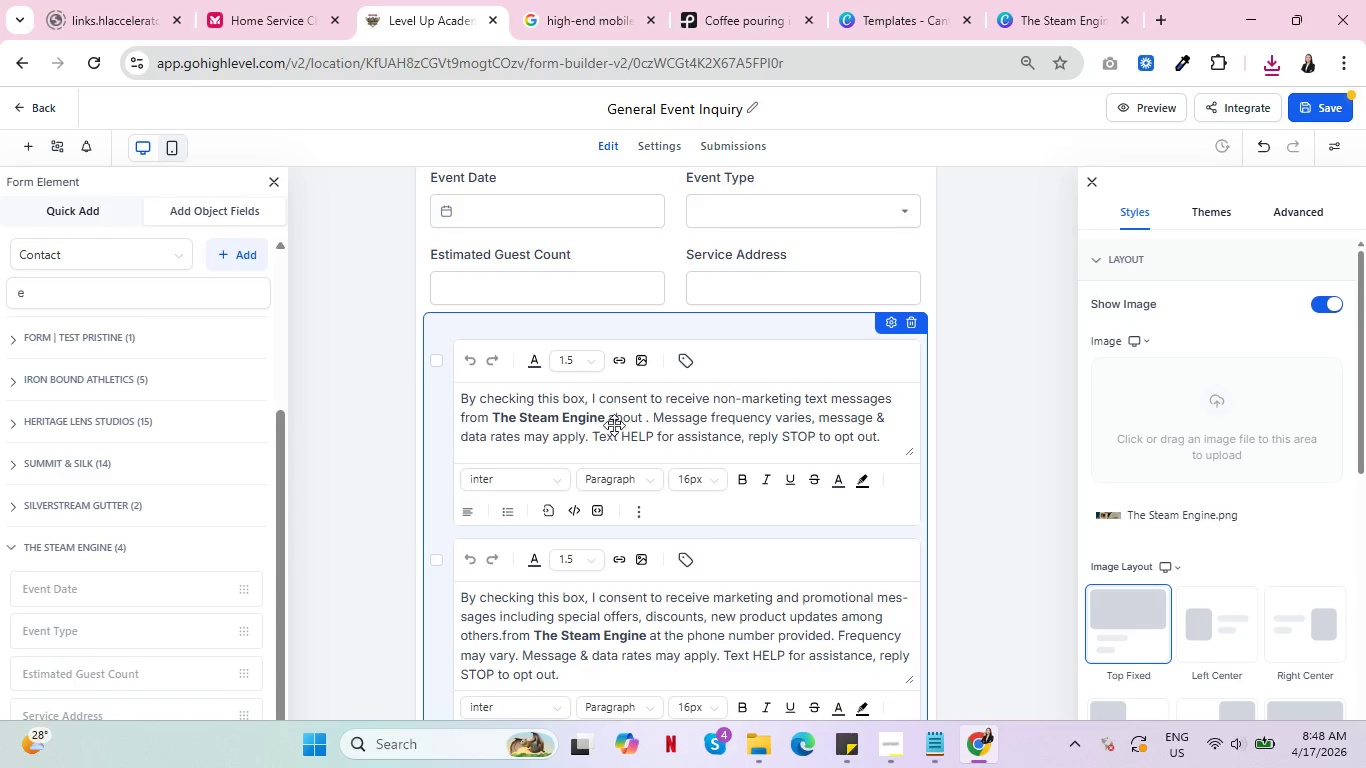 
double_click([618, 422])
 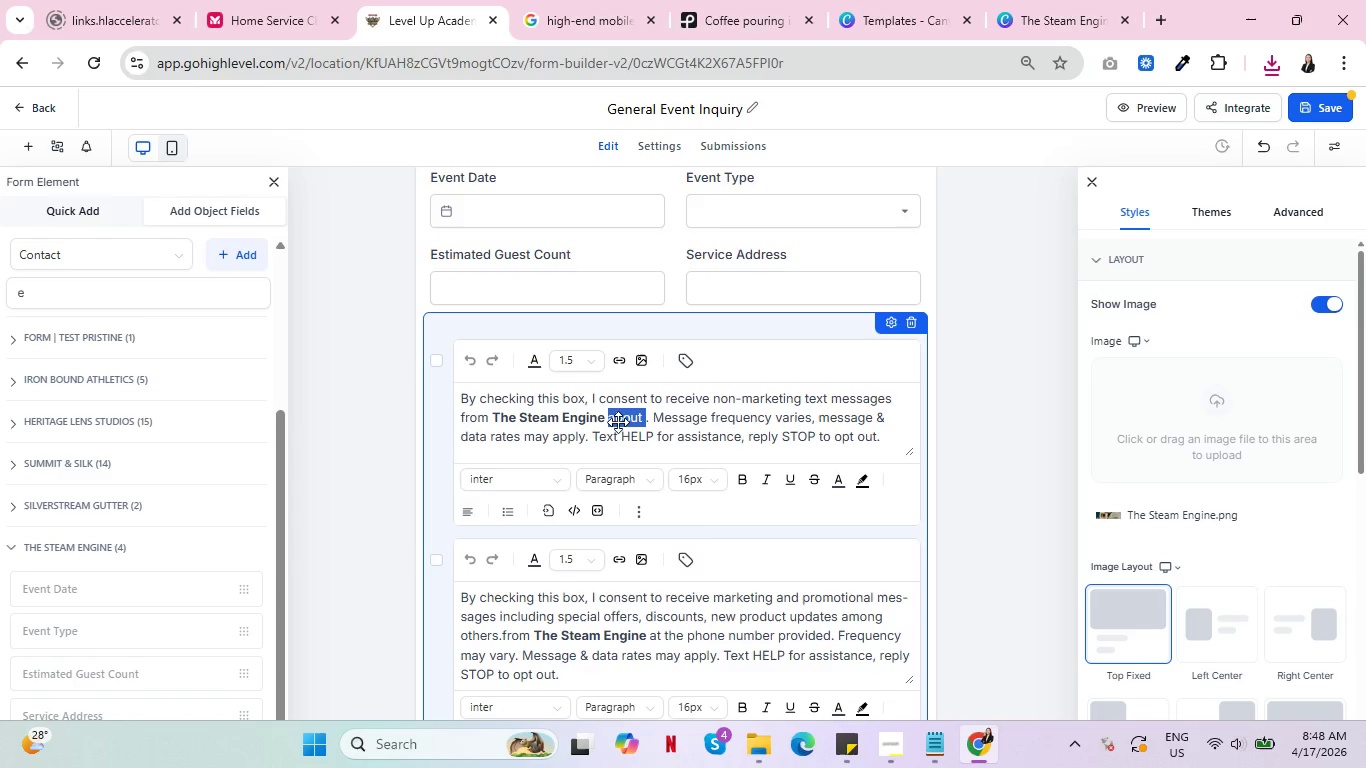 
key(Backspace)
 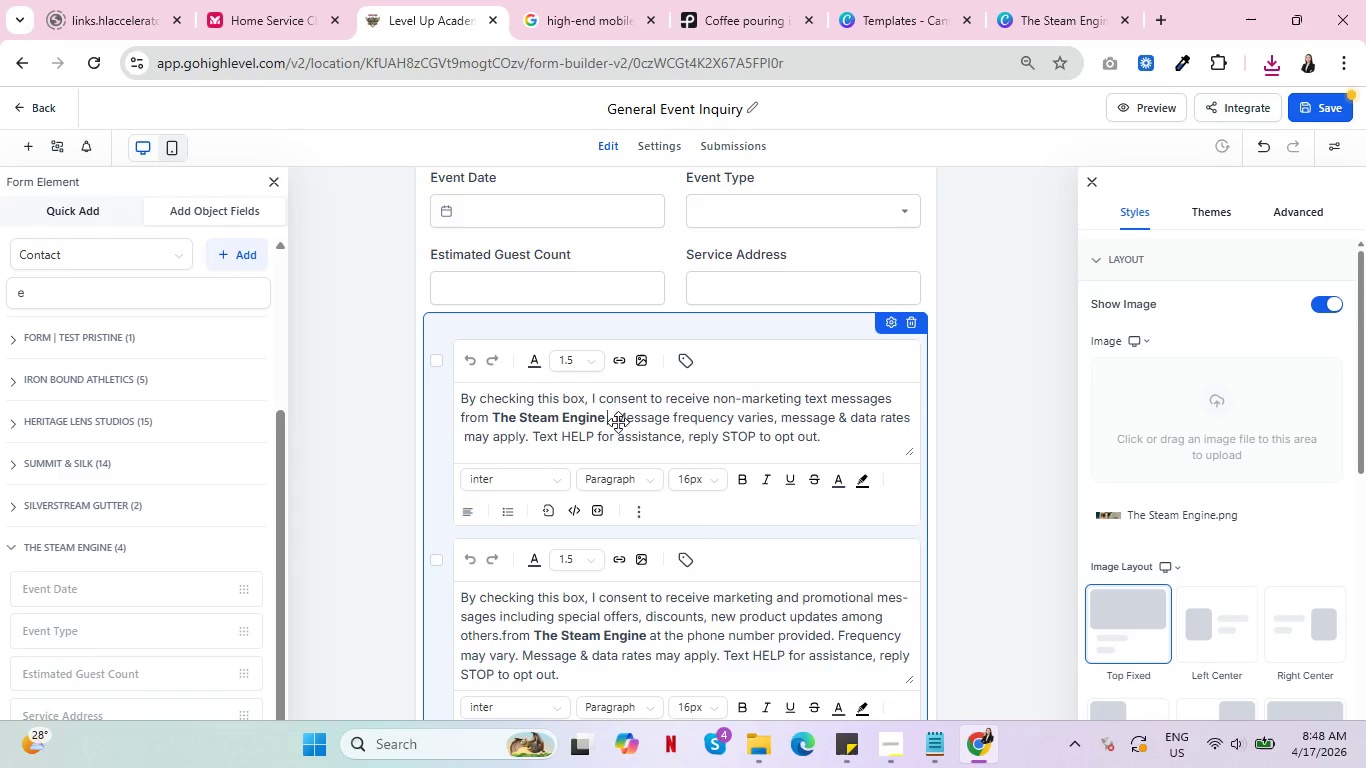 
key(Backspace)
 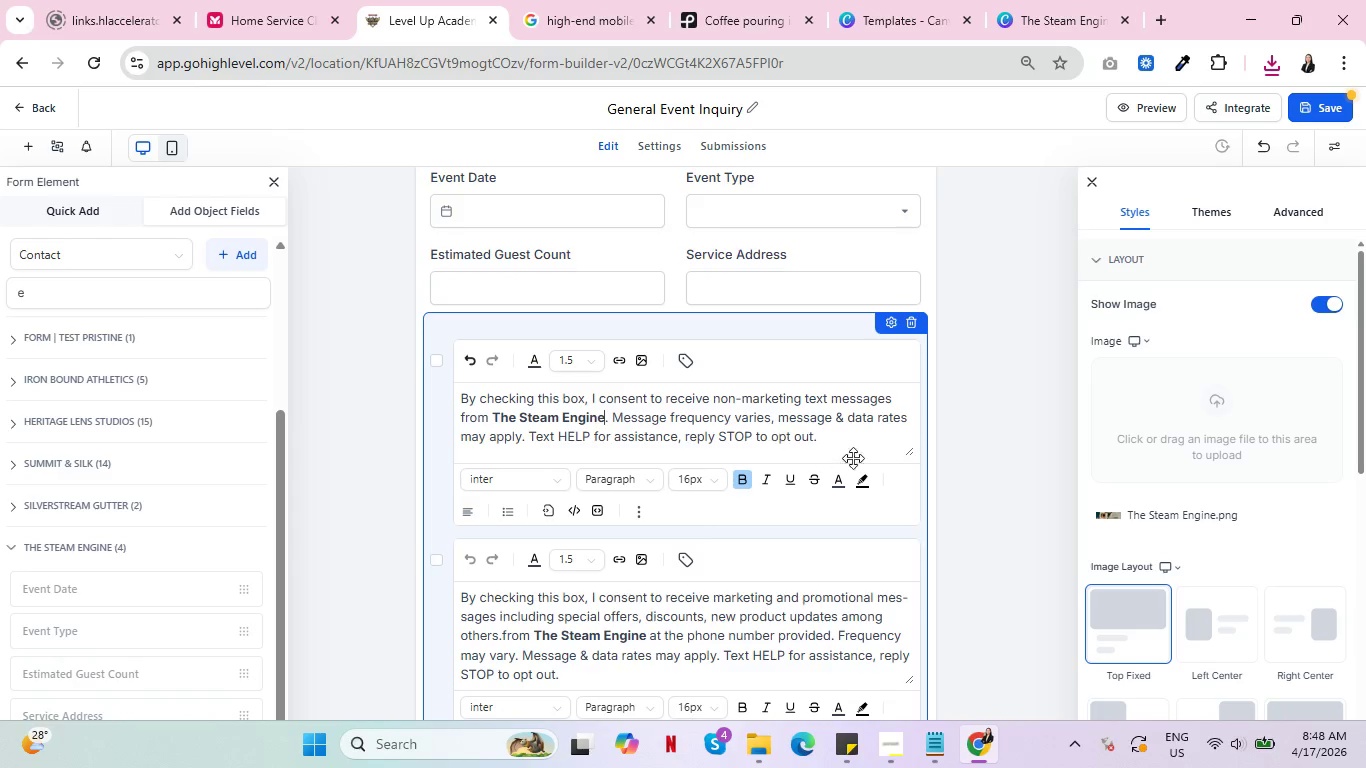 
left_click([970, 458])
 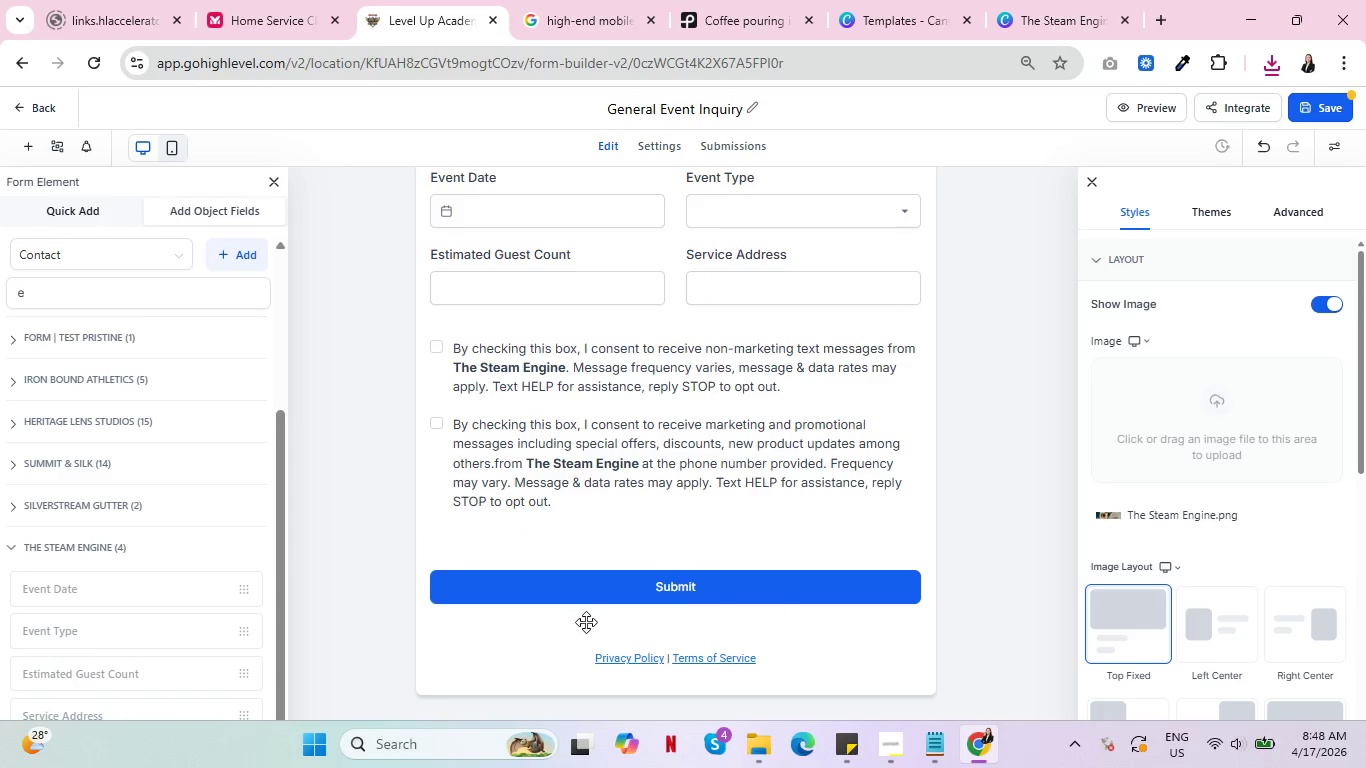 
left_click([587, 595])
 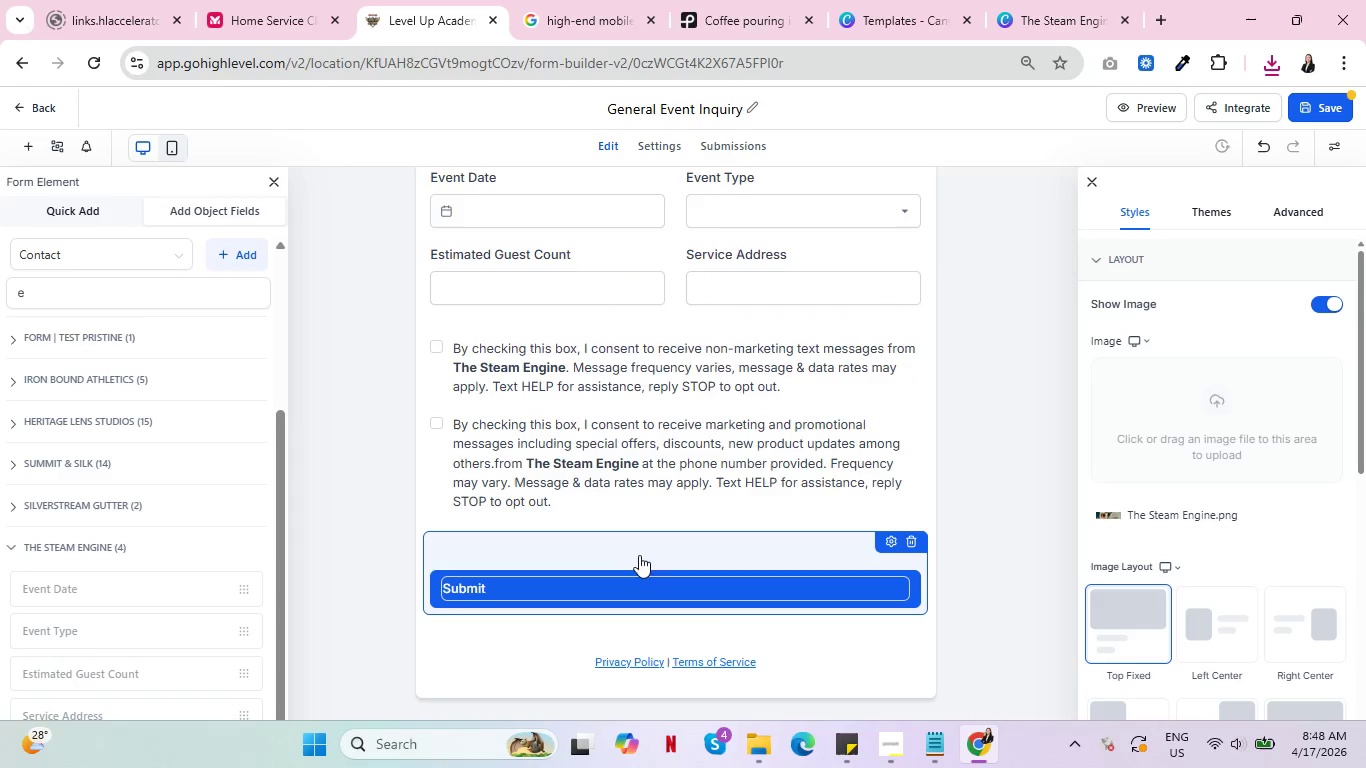 
scroll: coordinate [775, 495], scroll_direction: up, amount: 5.0
 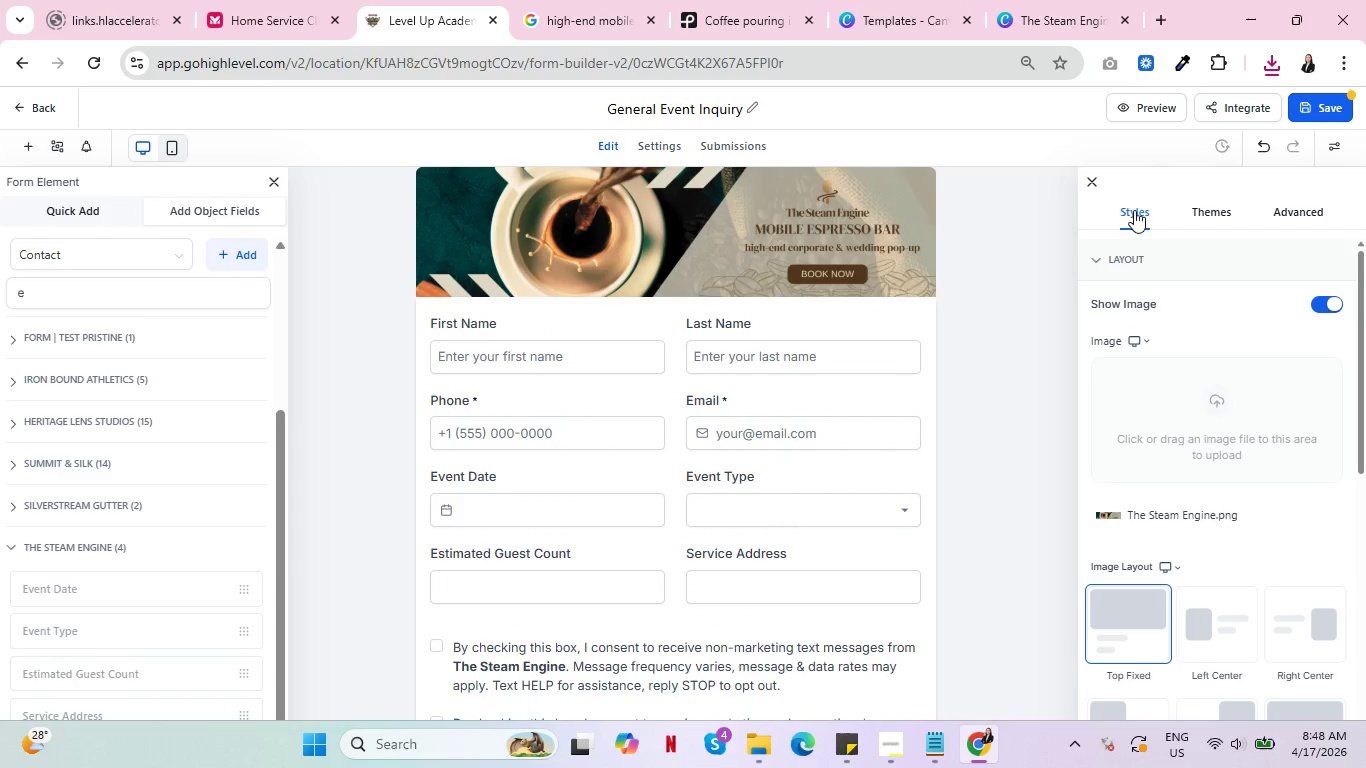 
left_click([1180, 71])
 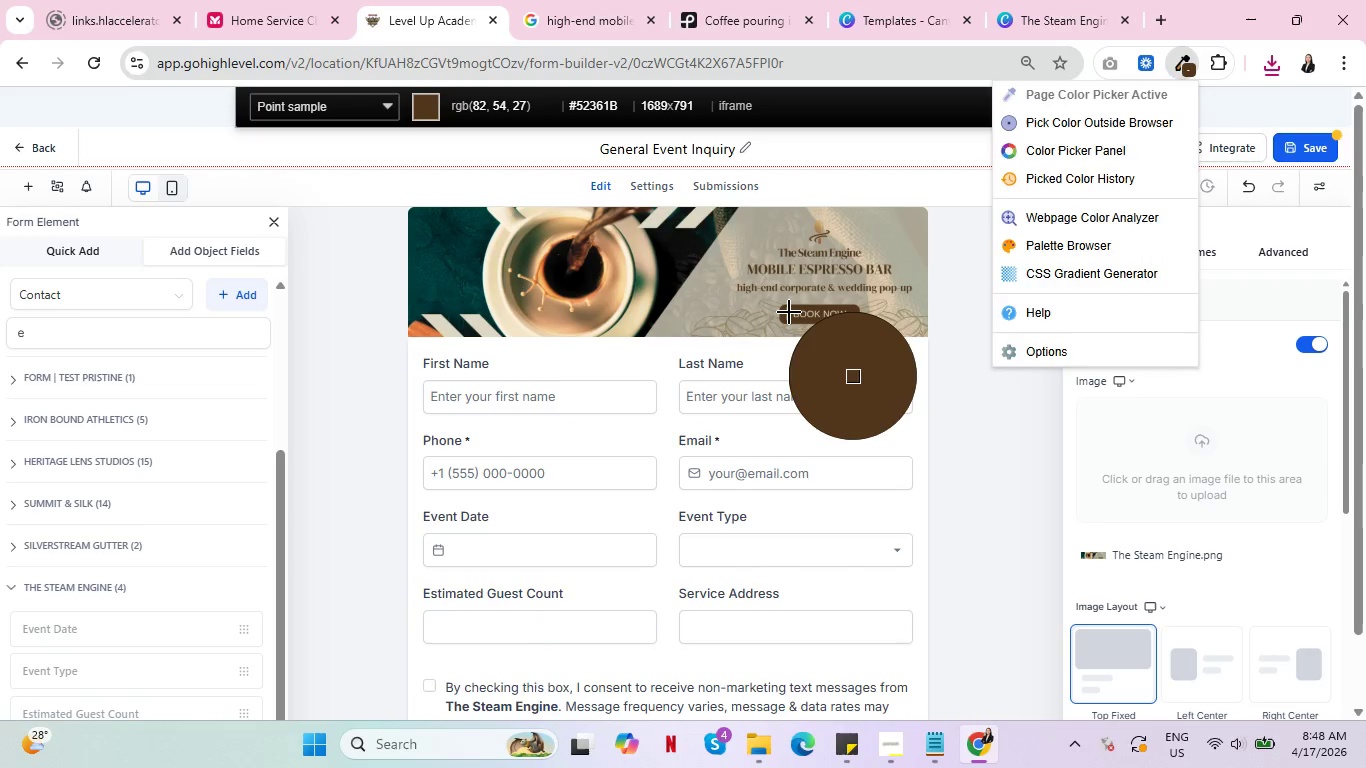 
left_click([787, 311])
 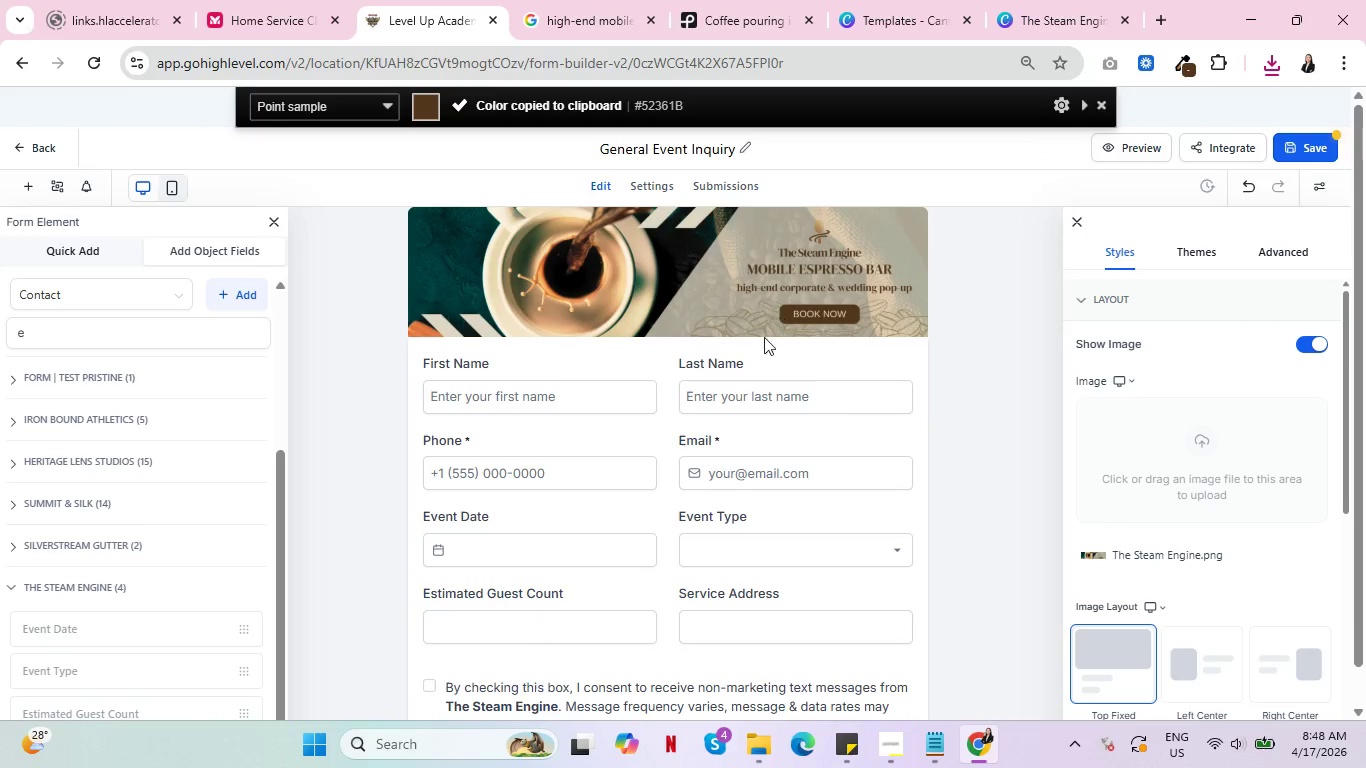 
scroll: coordinate [773, 483], scroll_direction: down, amount: 5.0
 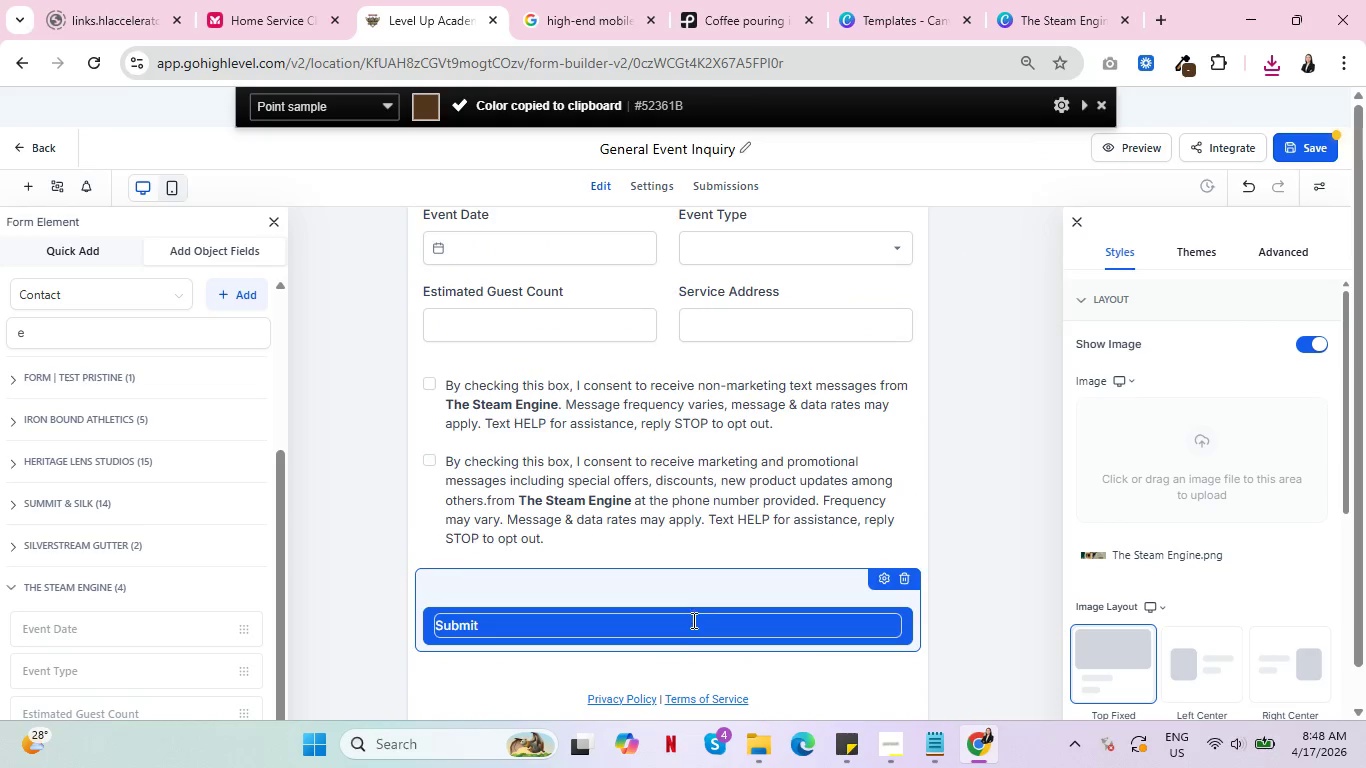 
left_click([692, 620])
 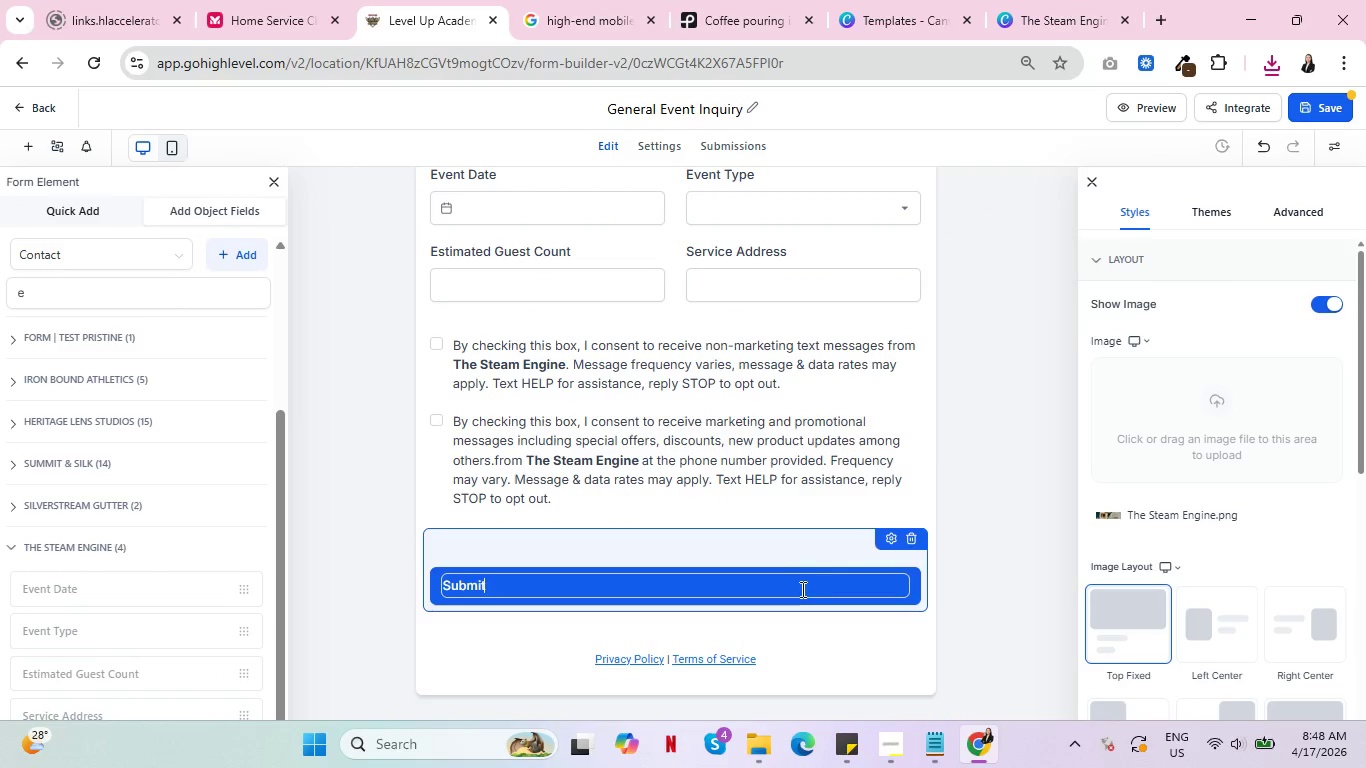 
left_click([800, 602])
 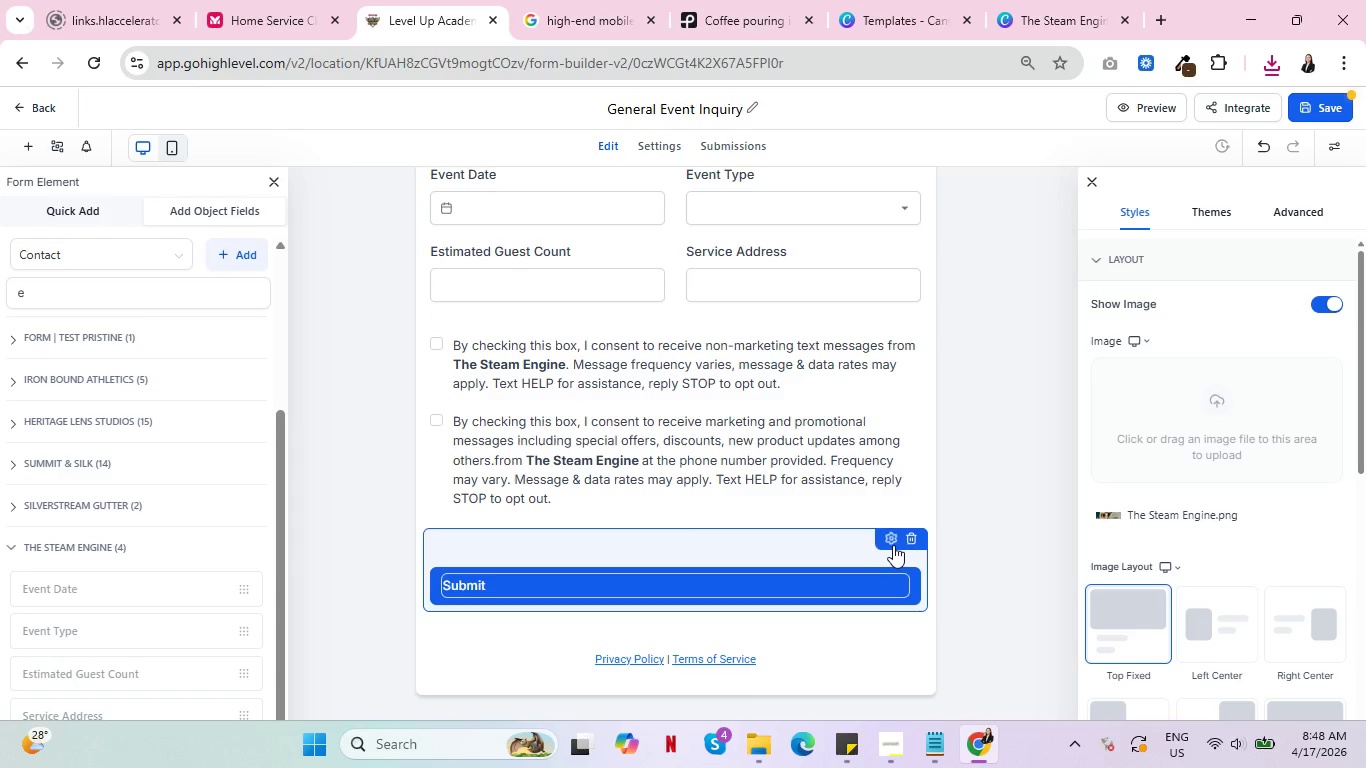 
left_click([891, 542])
 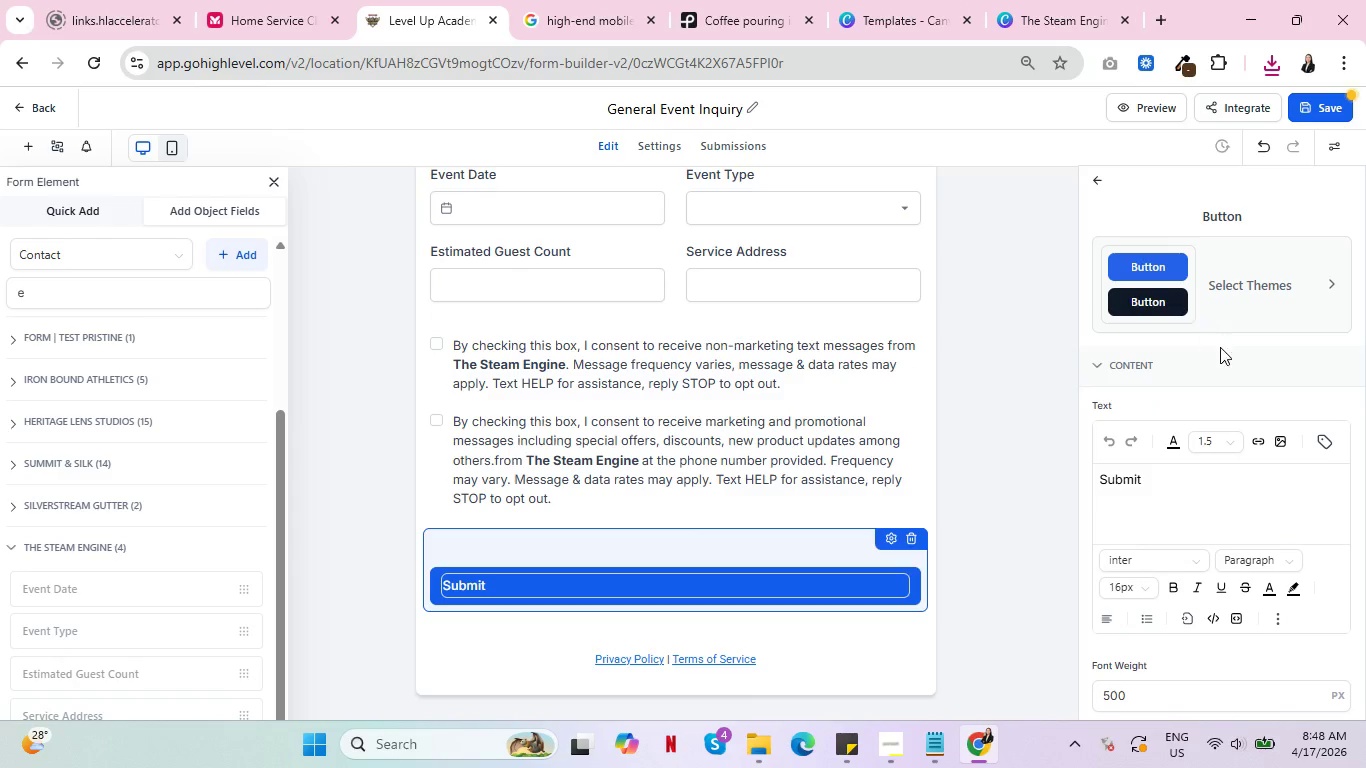 
scroll: coordinate [1280, 428], scroll_direction: down, amount: 8.0
 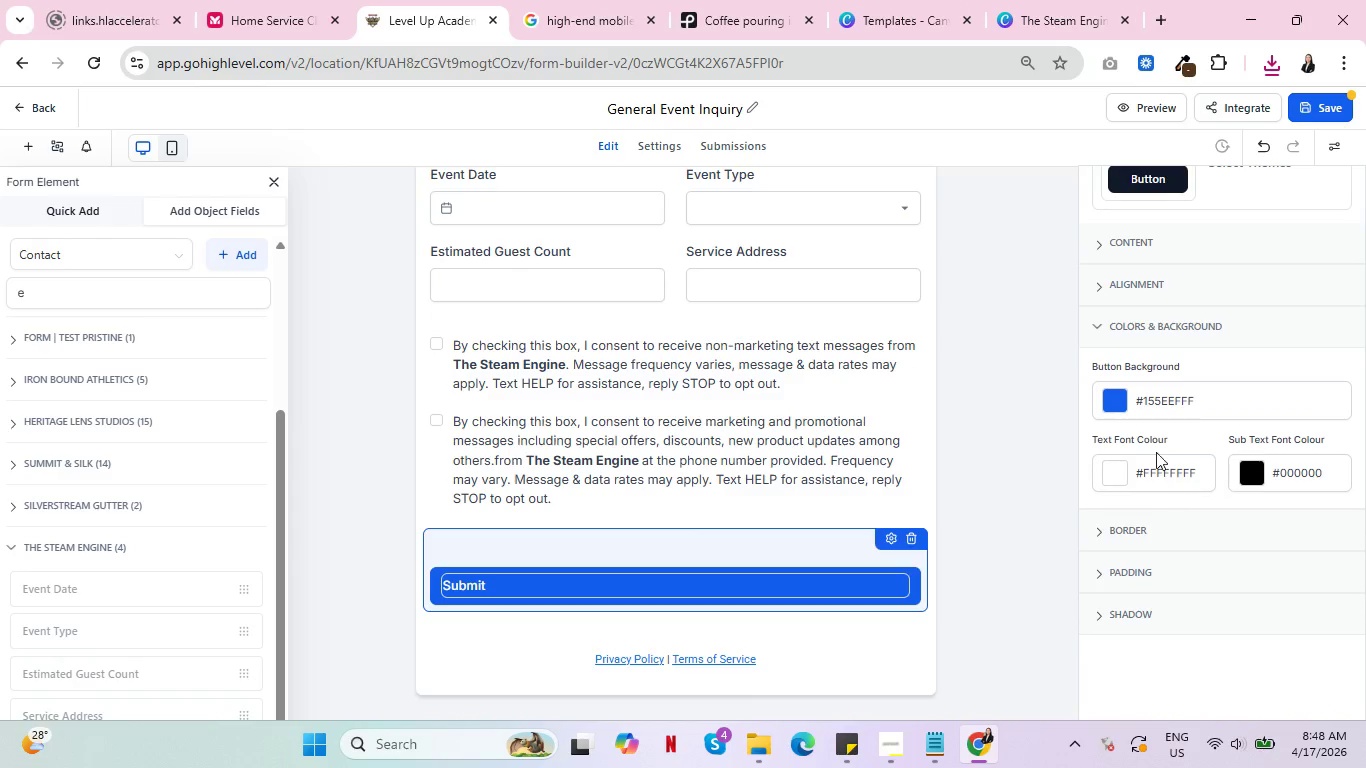 
left_click([1120, 404])
 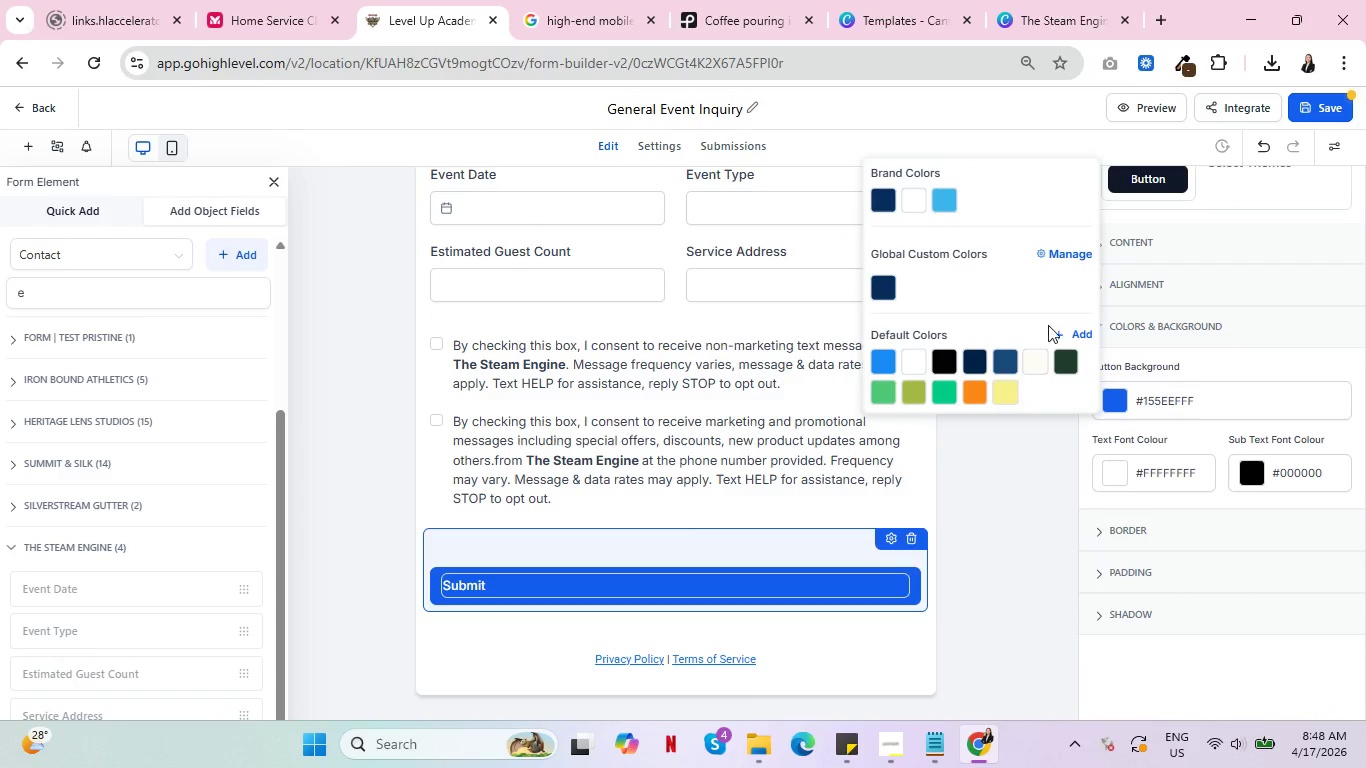 
left_click([1074, 331])
 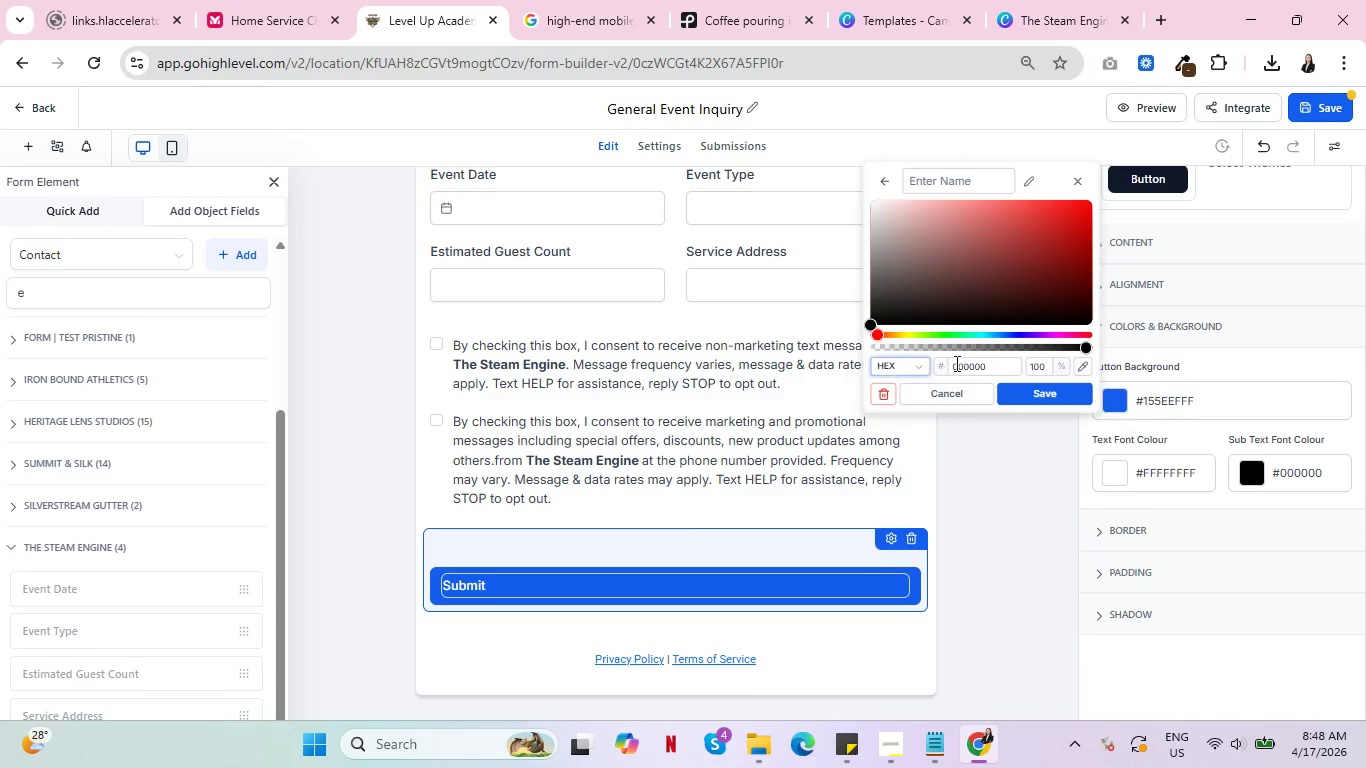 
double_click([964, 363])
 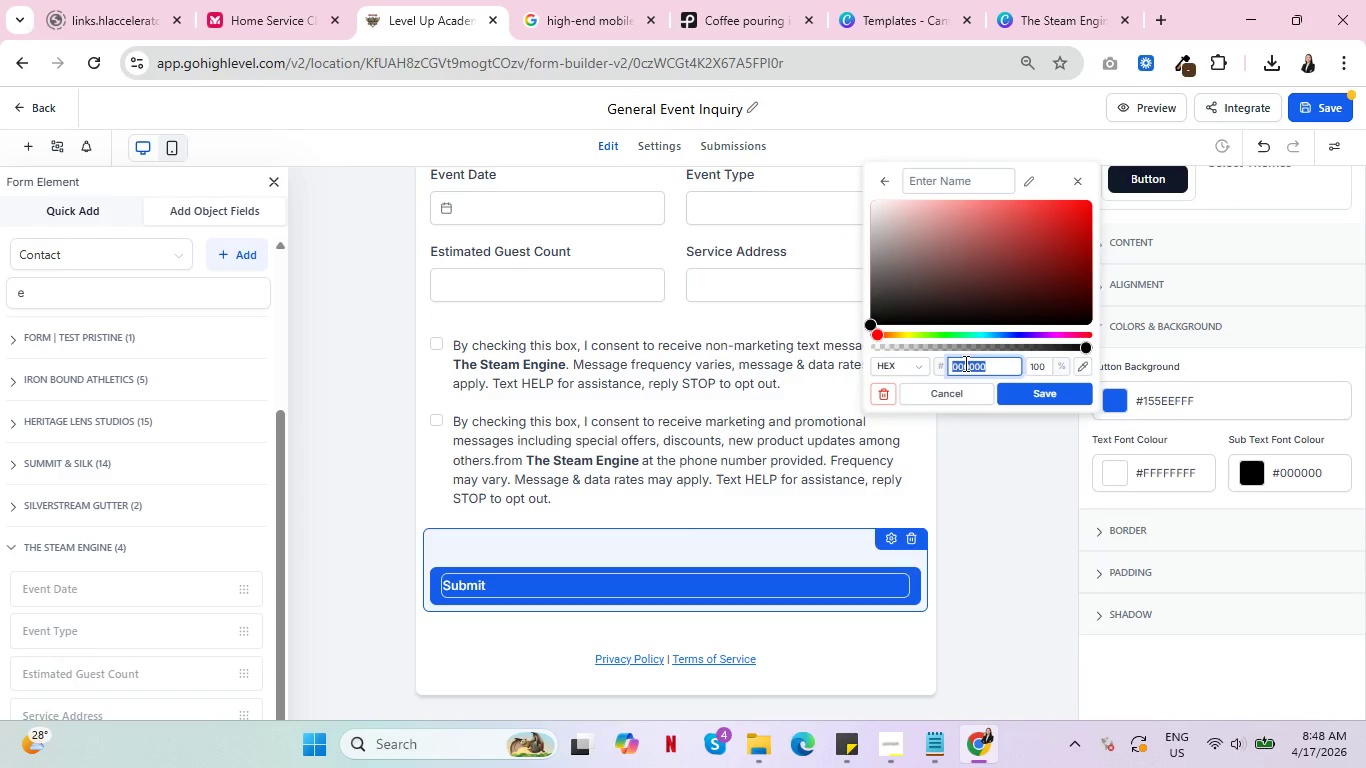 
key(Control+V)
 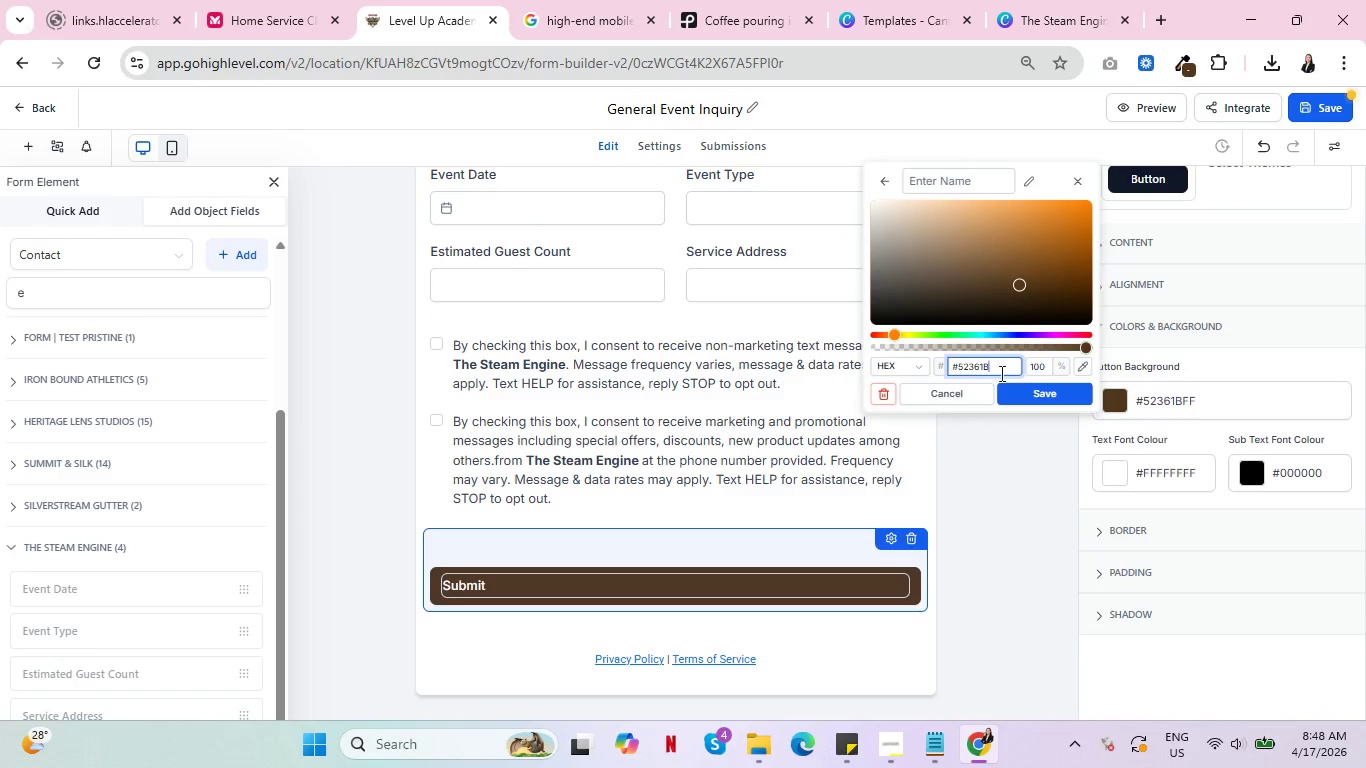 
left_click([1036, 392])
 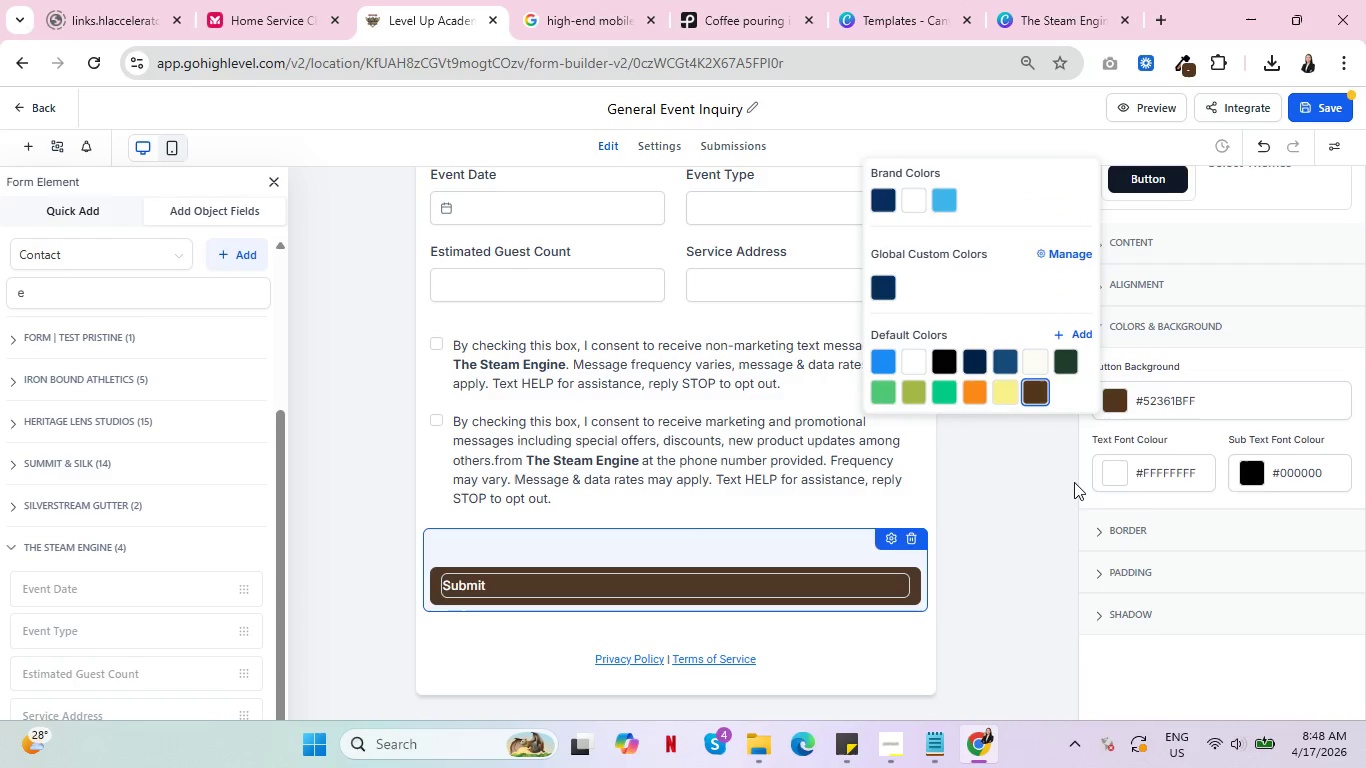 
wait(5.16)
 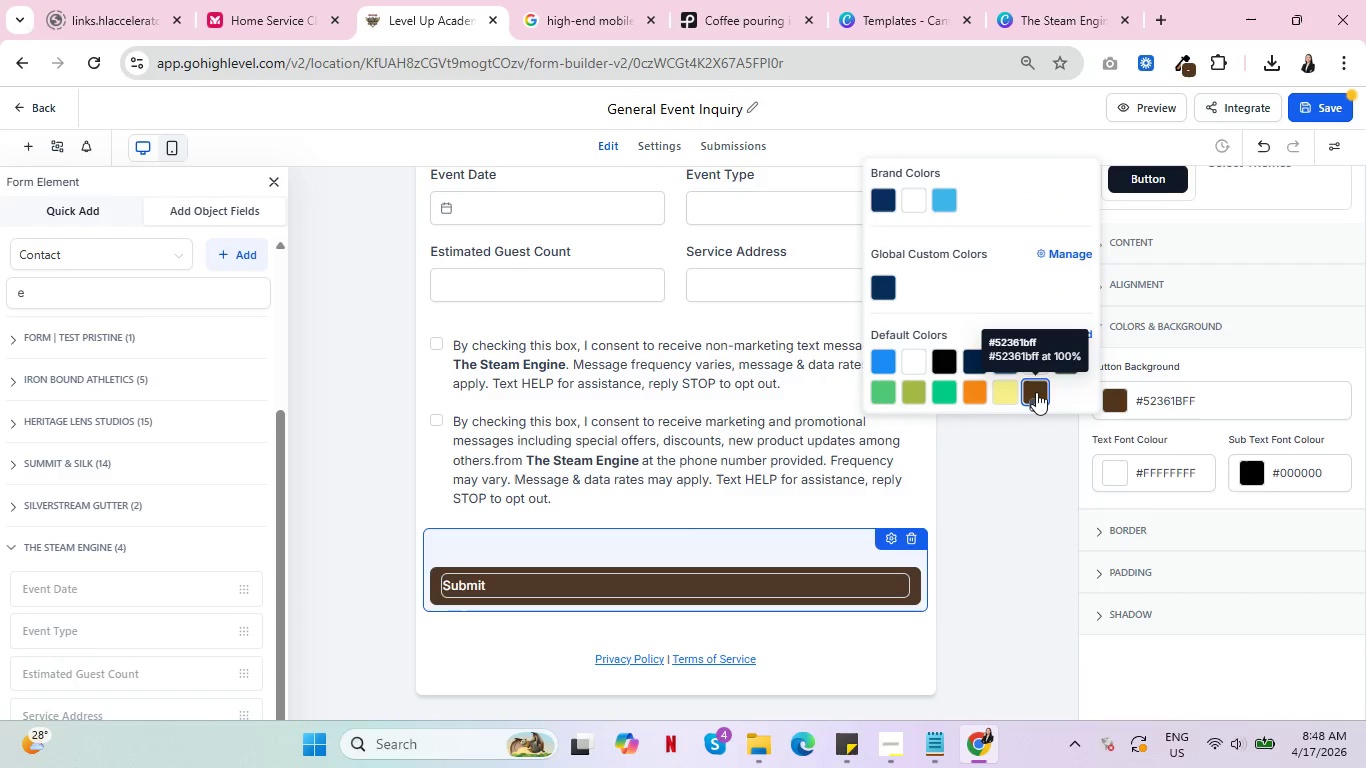 
left_click([1024, 520])
 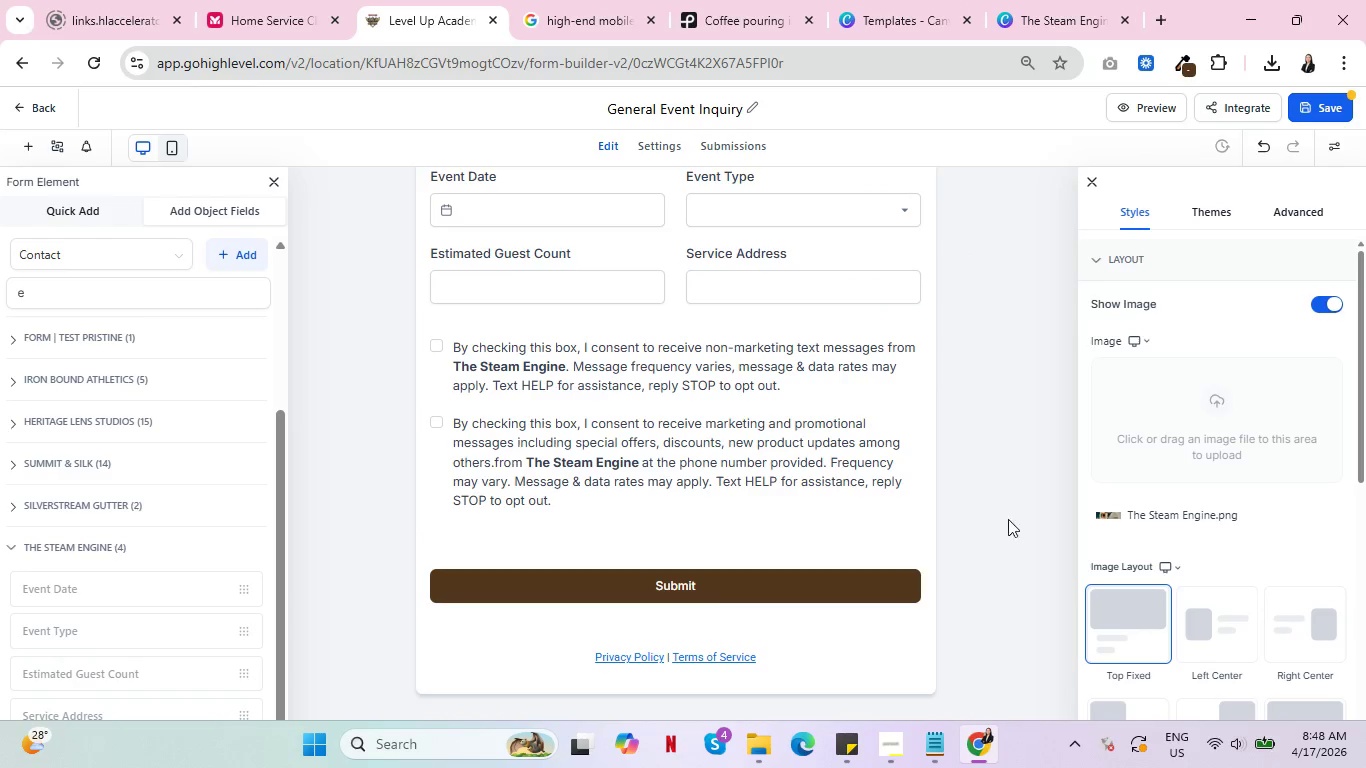 
scroll: coordinate [872, 482], scroll_direction: up, amount: 4.0
 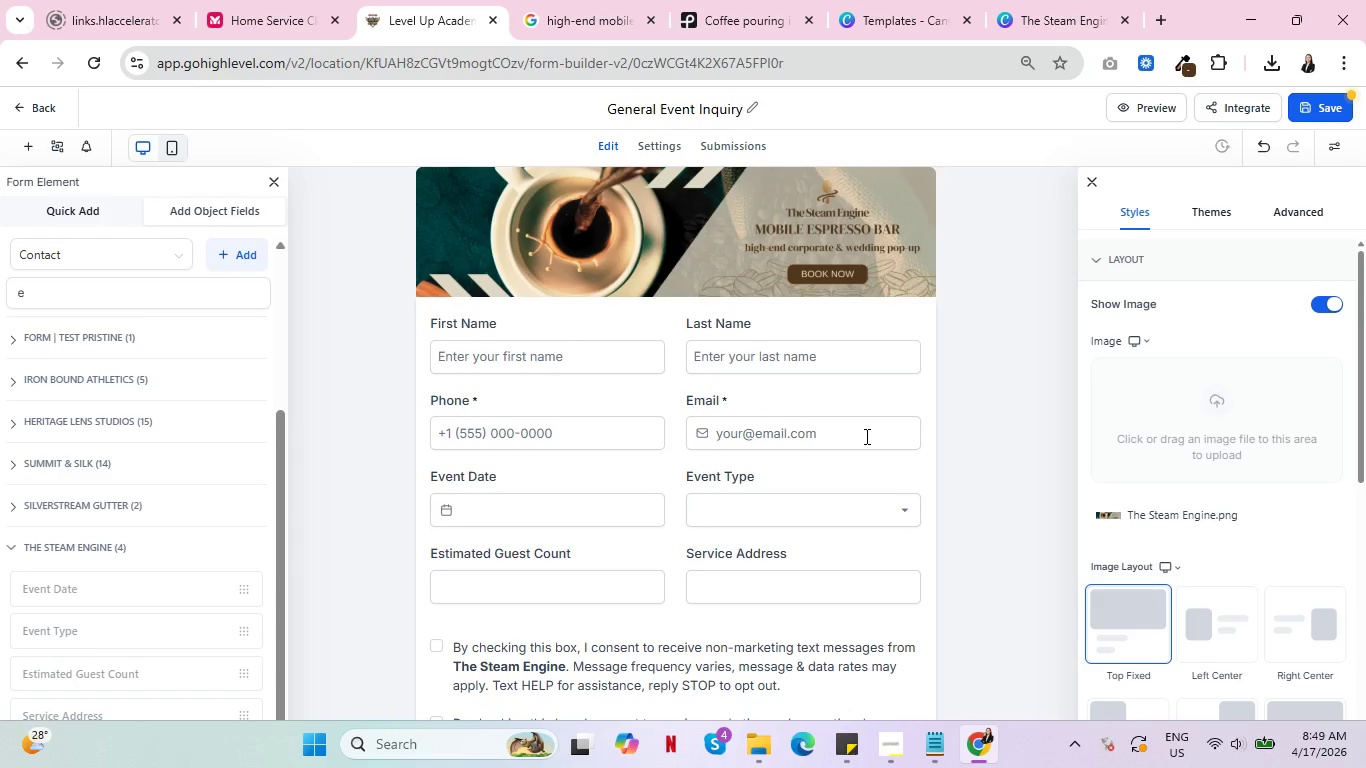 
wait(40.91)
 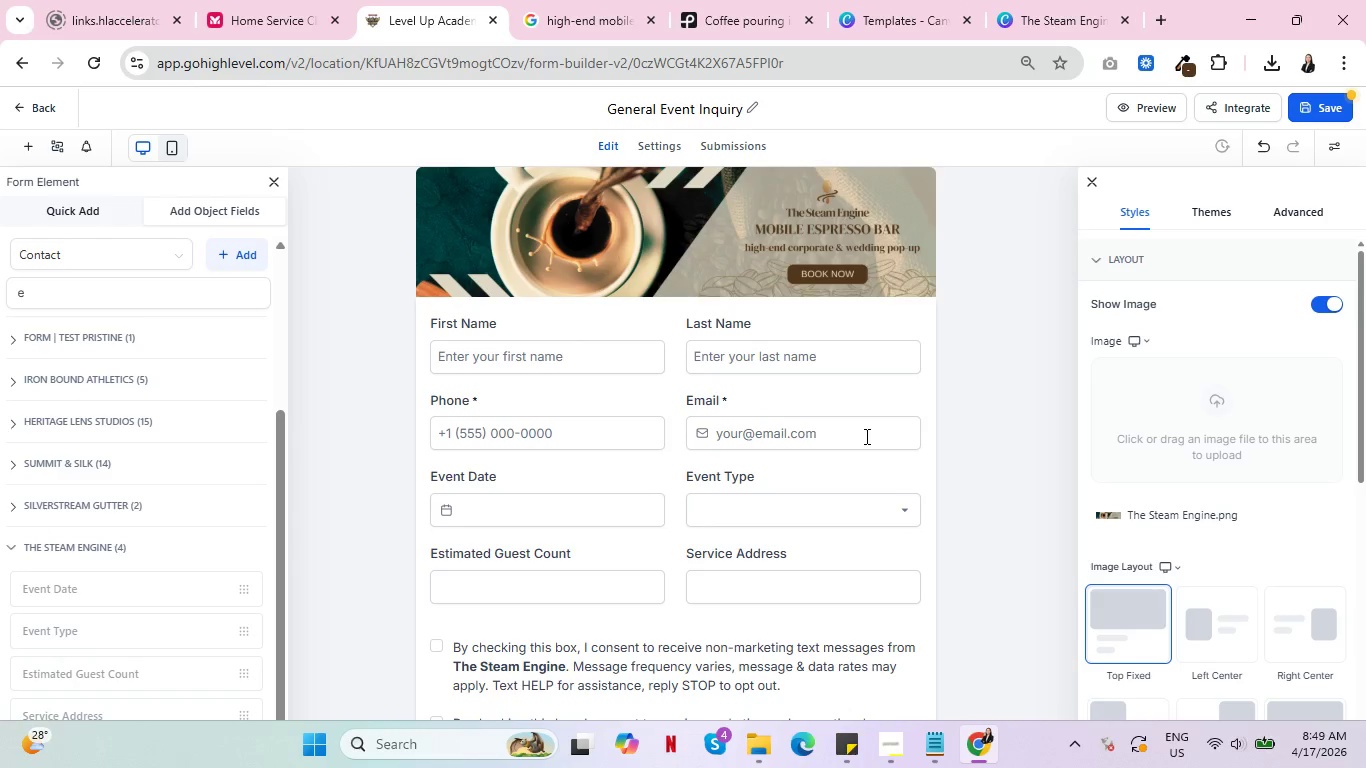 
scroll: coordinate [691, 426], scroll_direction: down, amount: 3.0
 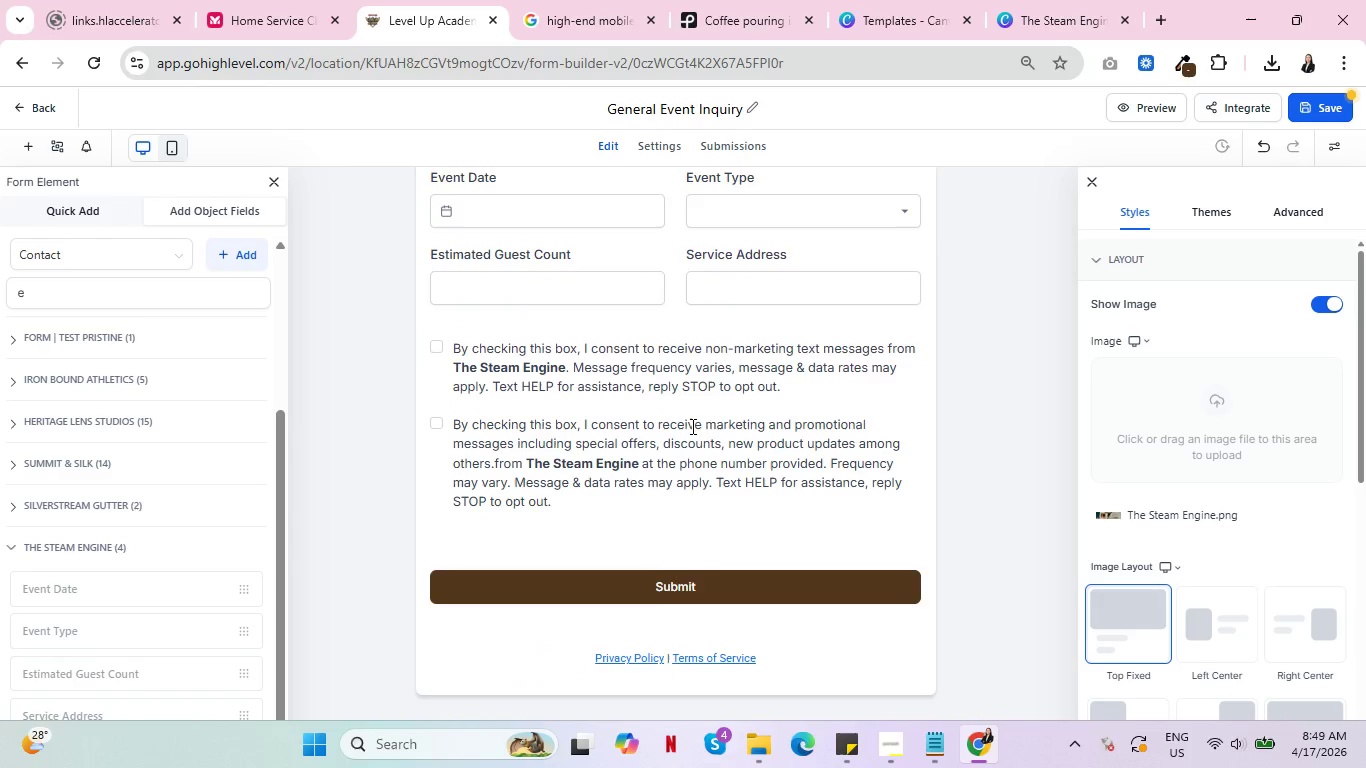 
scroll: coordinate [626, 464], scroll_direction: up, amount: 5.0
 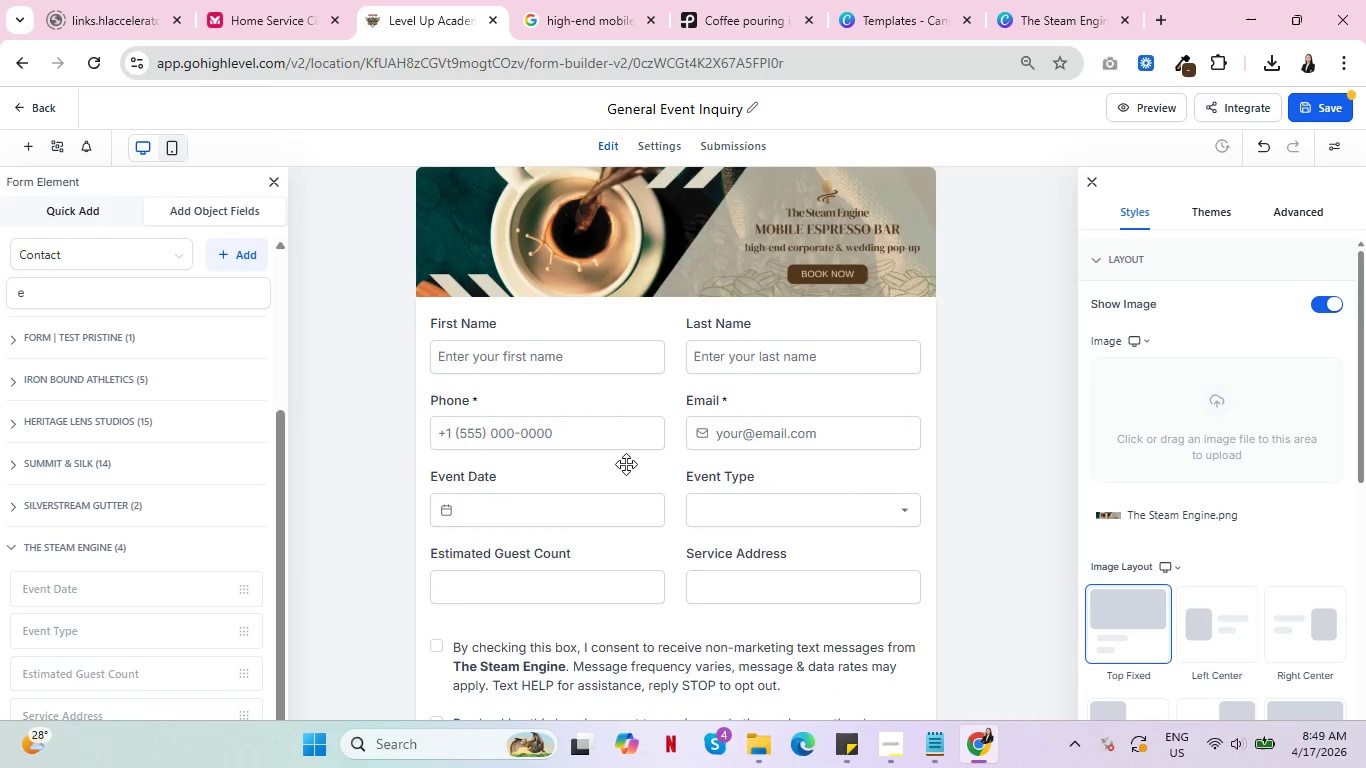 
scroll: coordinate [626, 464], scroll_direction: down, amount: 3.0
 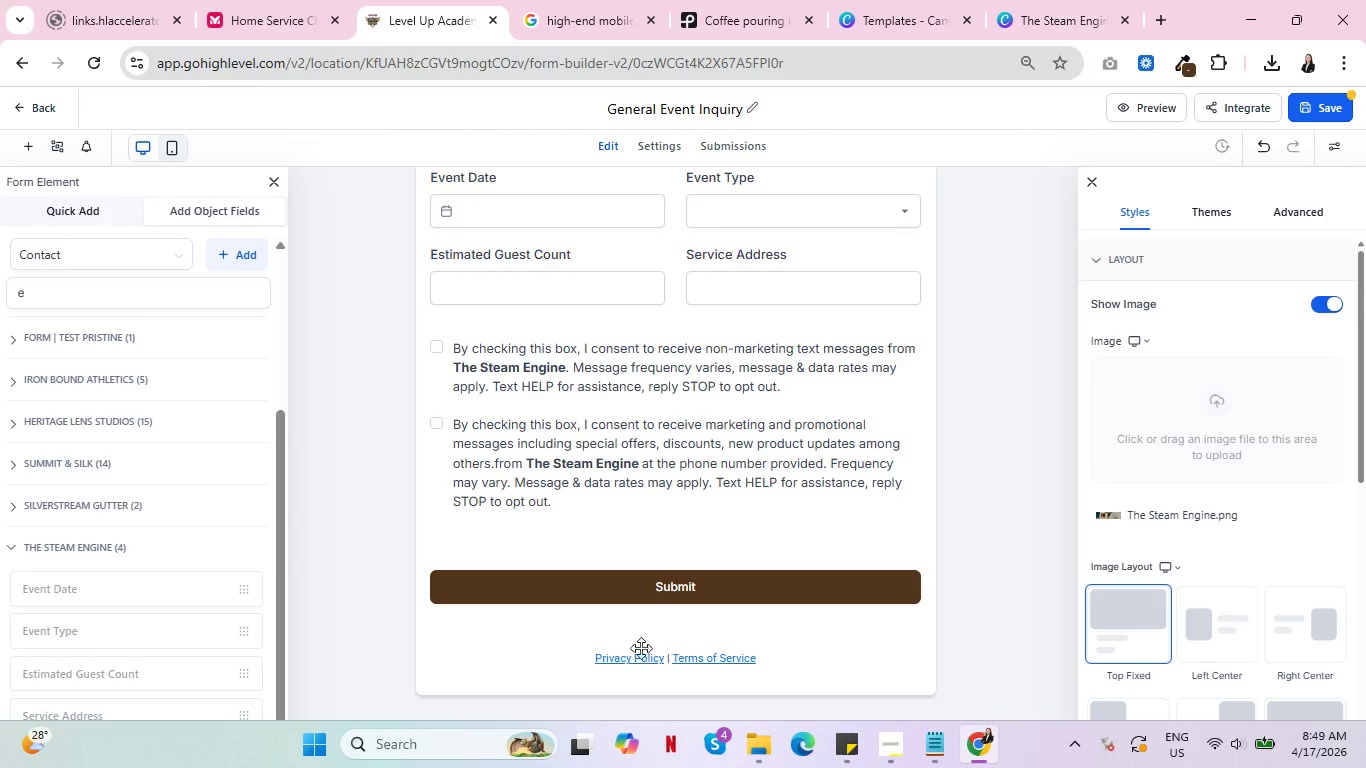 
left_click([570, 658])
 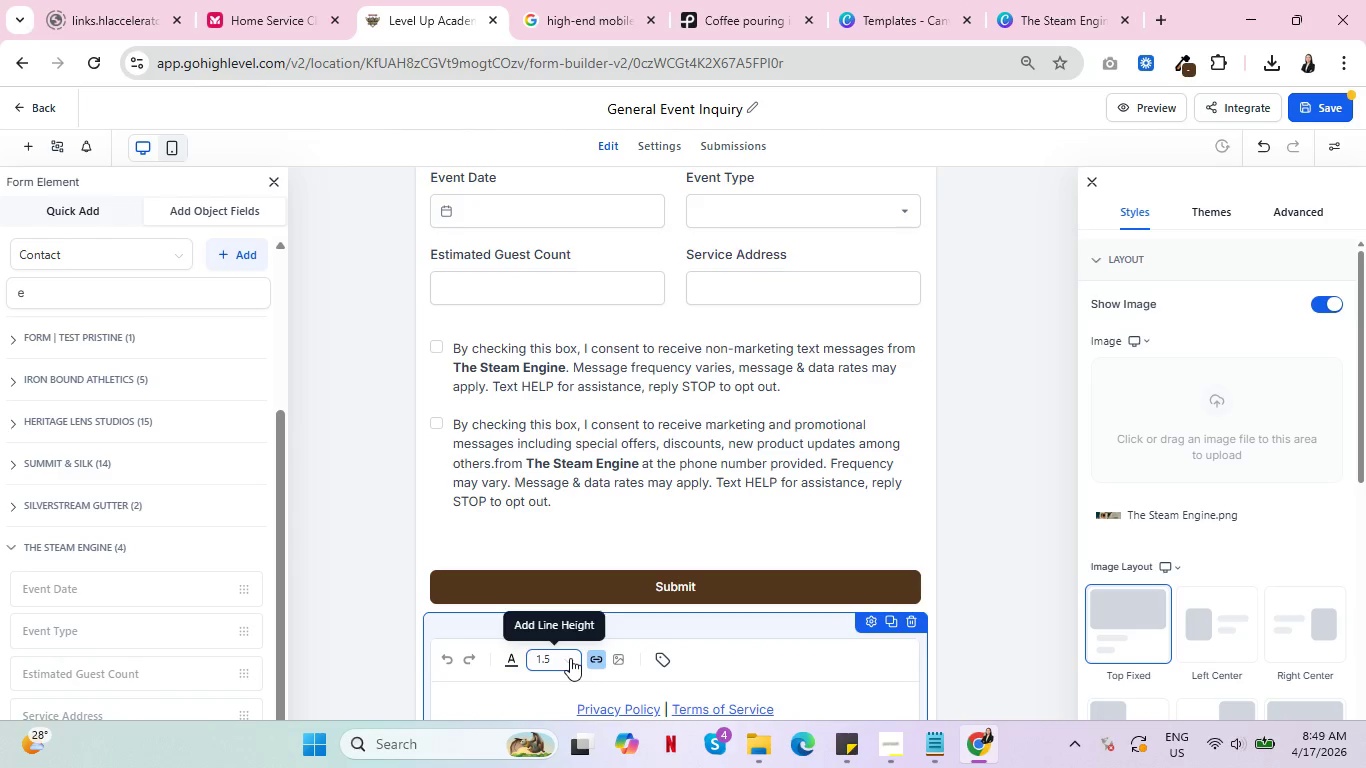 
scroll: coordinate [586, 652], scroll_direction: down, amount: 2.0
 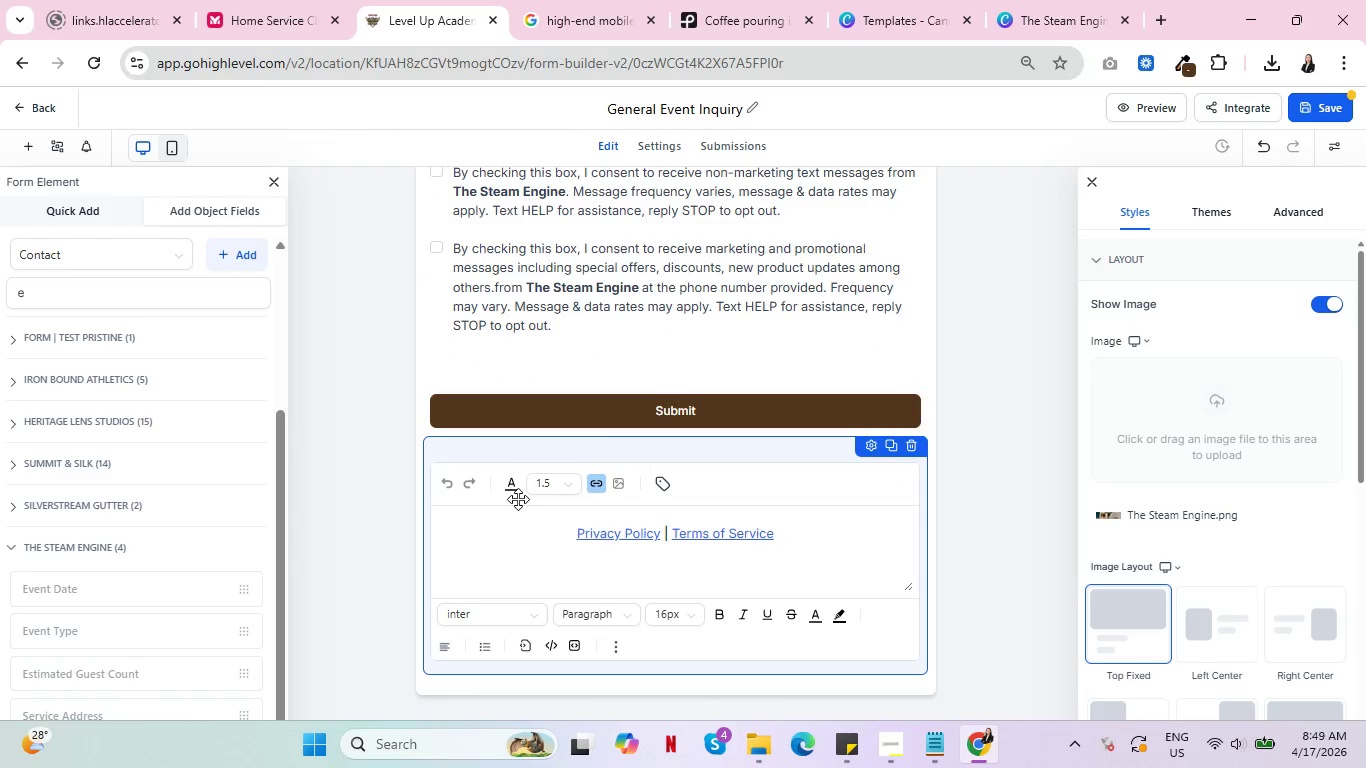 
left_click([509, 486])
 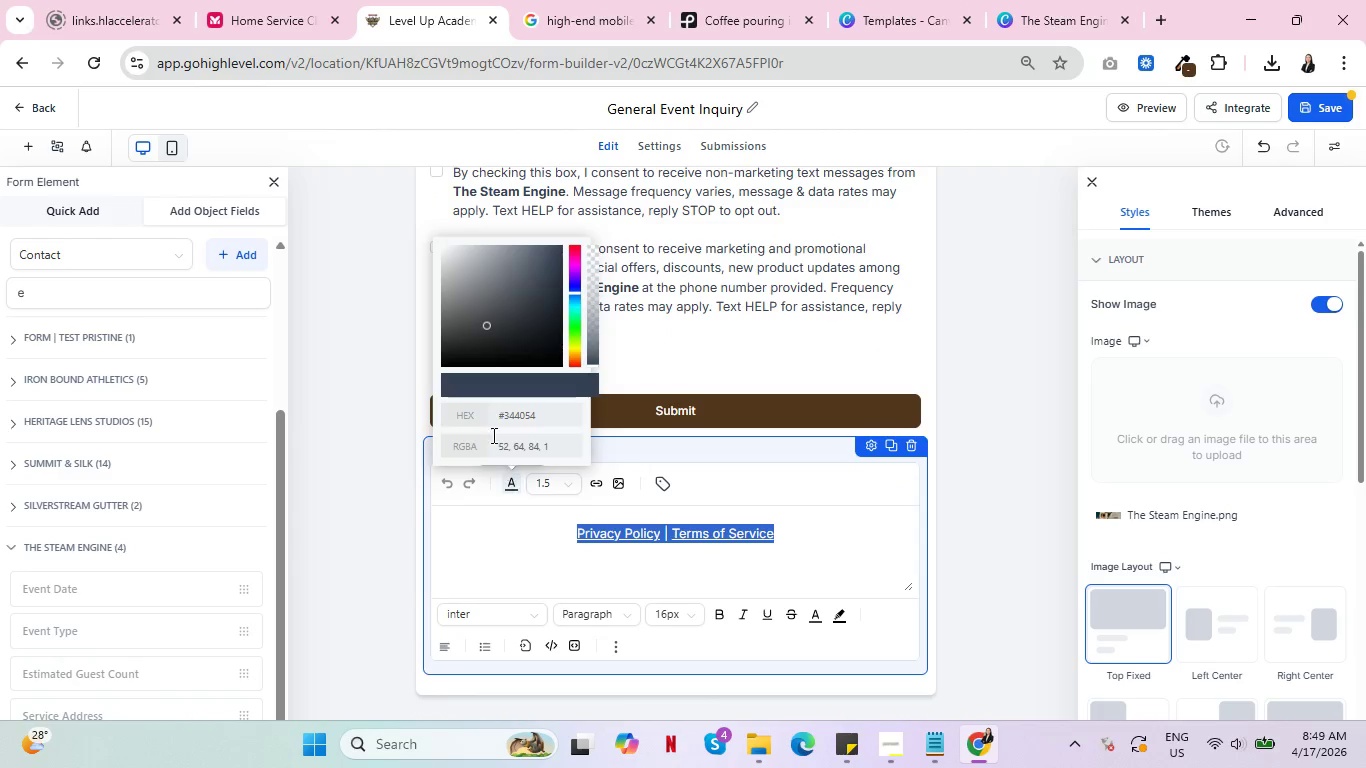 
double_click([515, 418])
 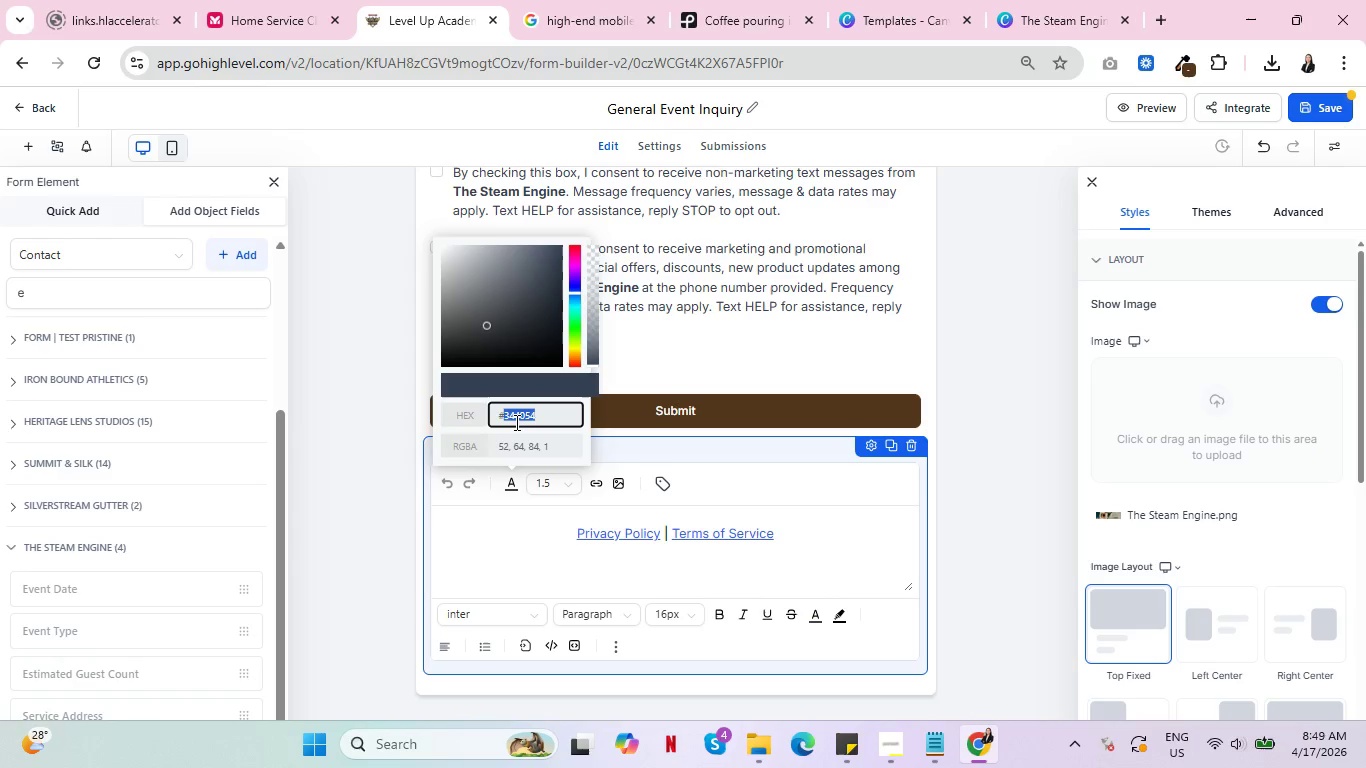 
key(Control+V)
 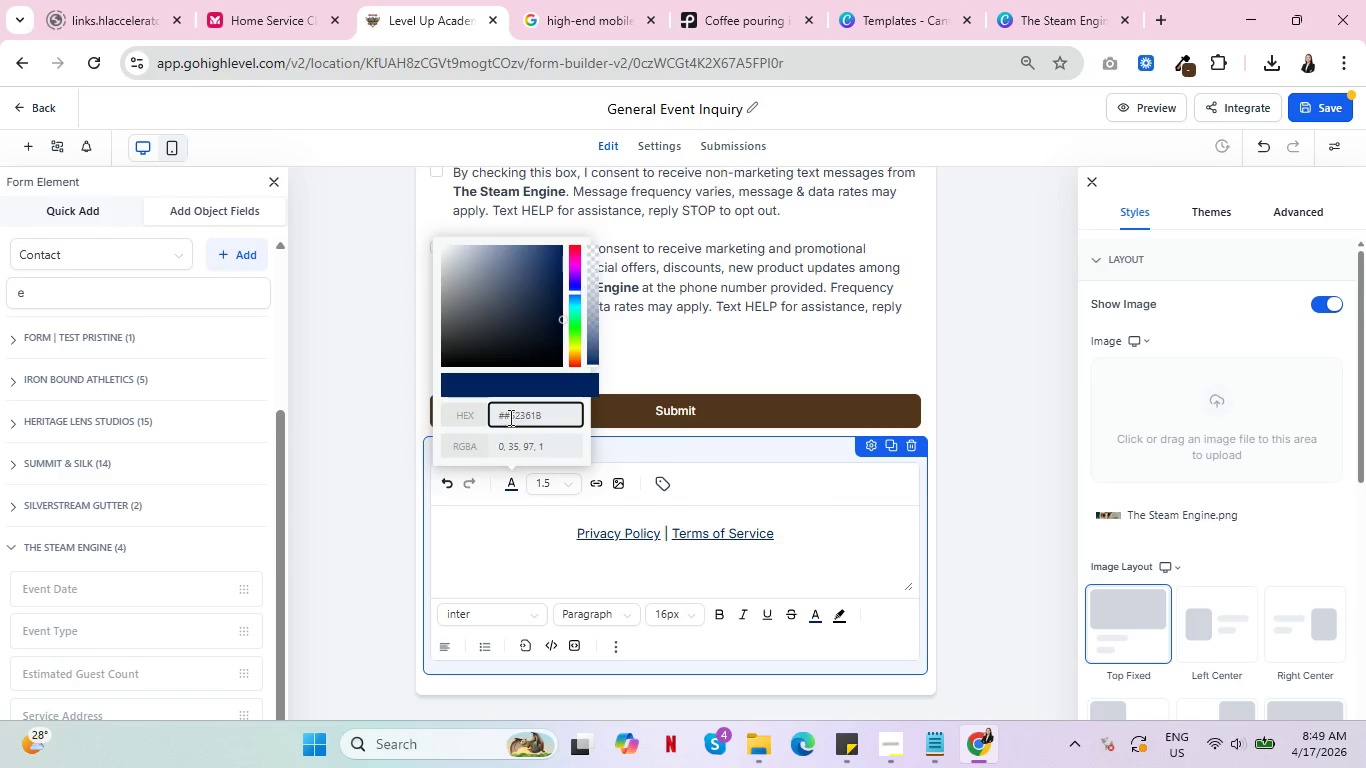 
left_click([504, 414])
 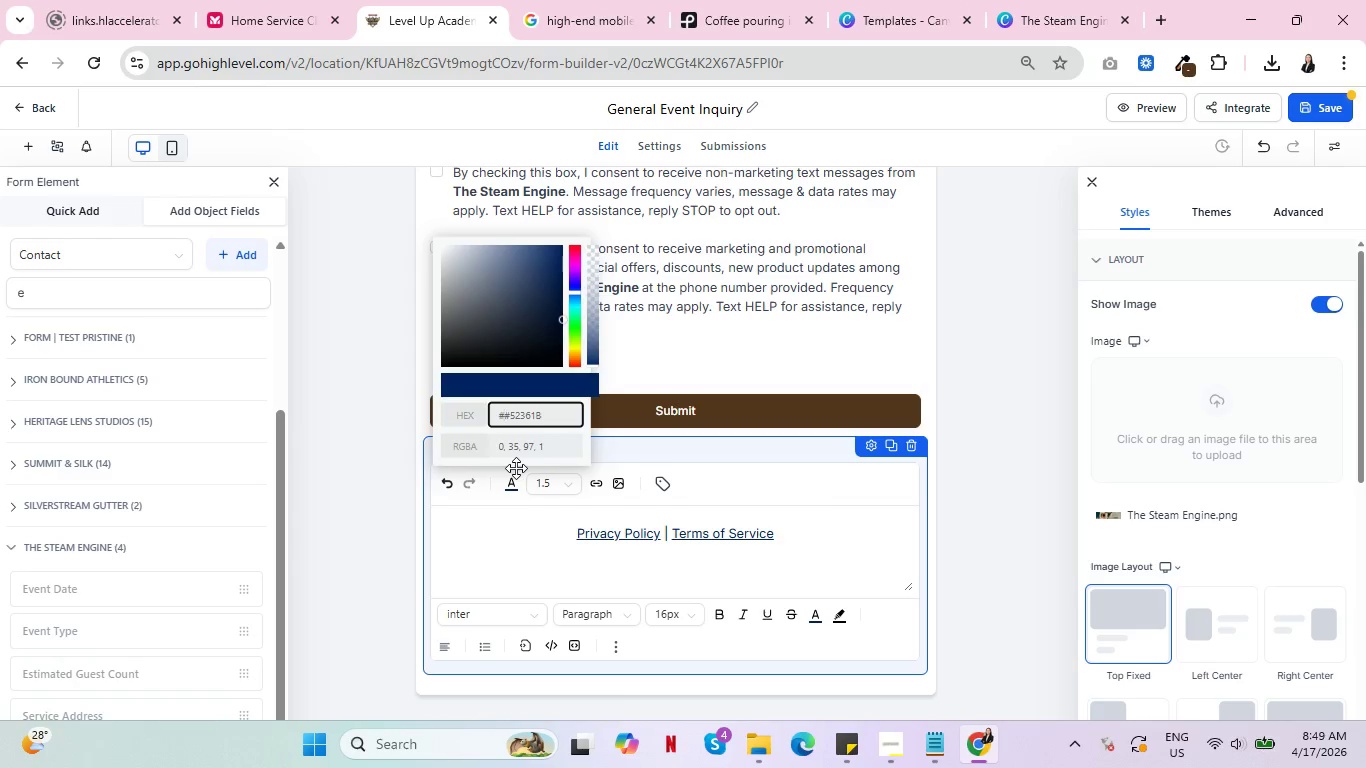 
key(Backspace)
 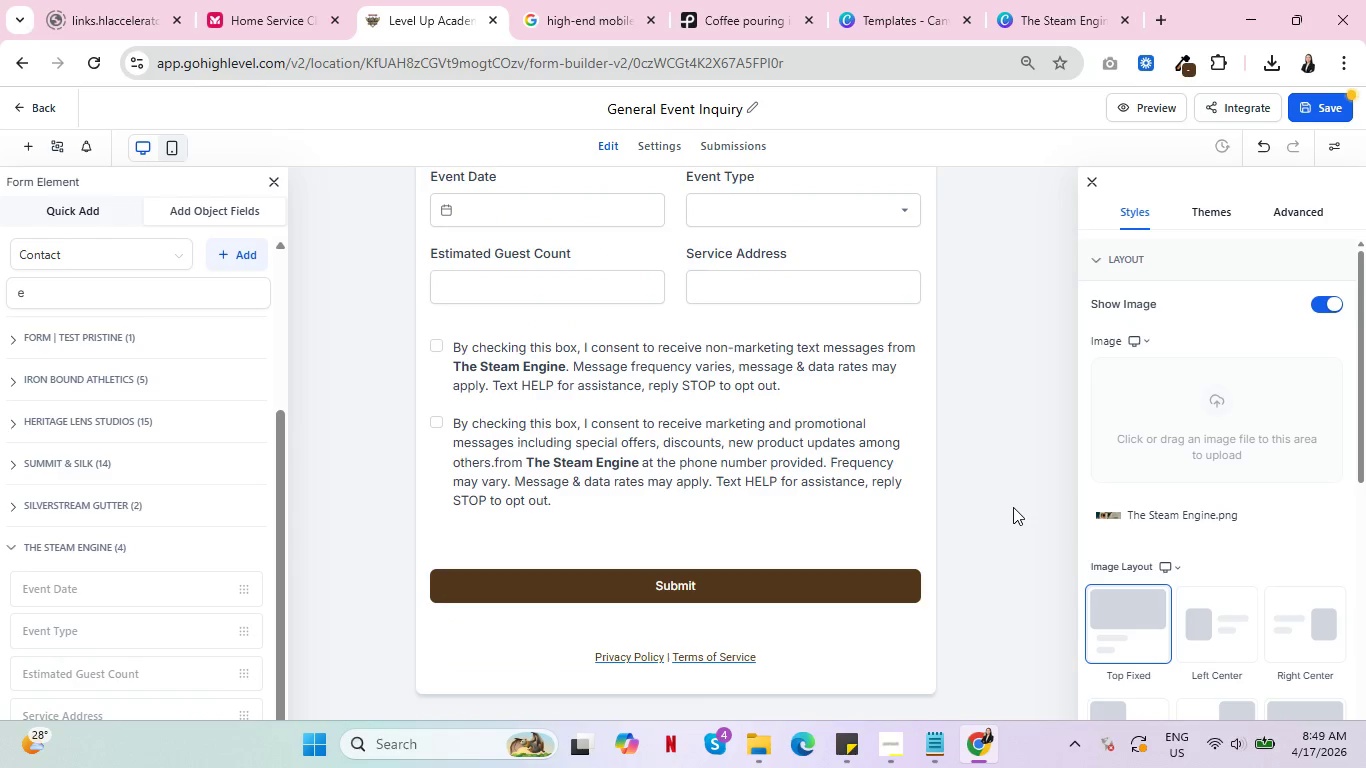 
scroll: coordinate [973, 513], scroll_direction: up, amount: 3.0
 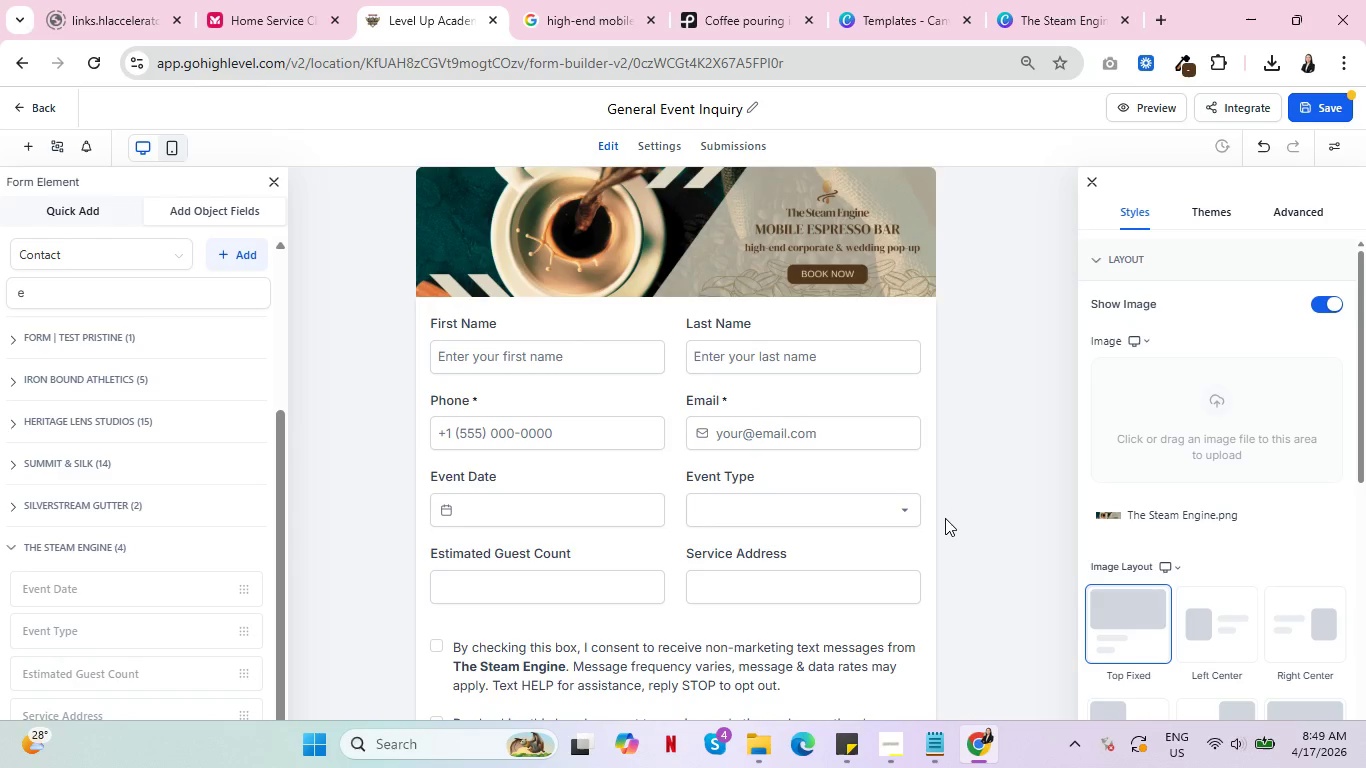 
wait(13.58)
 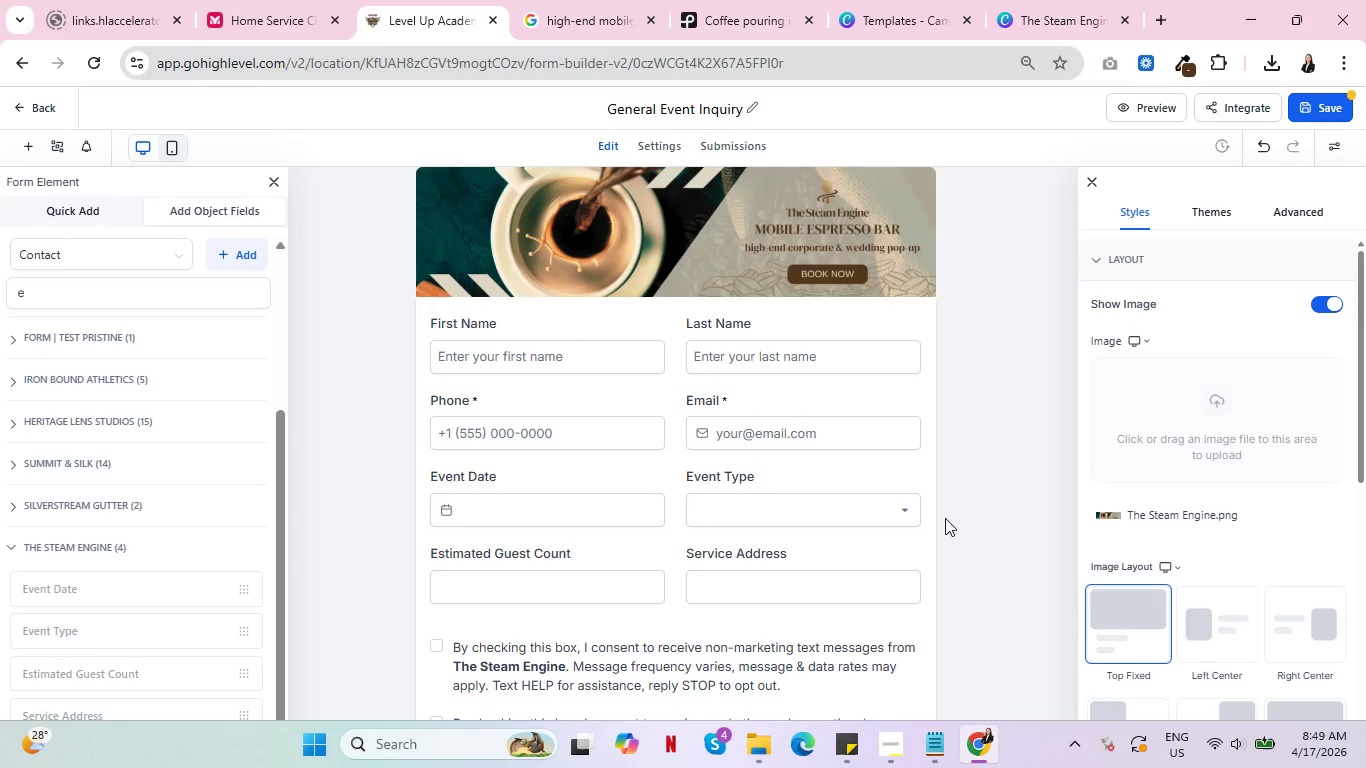 
left_click([1320, 109])
 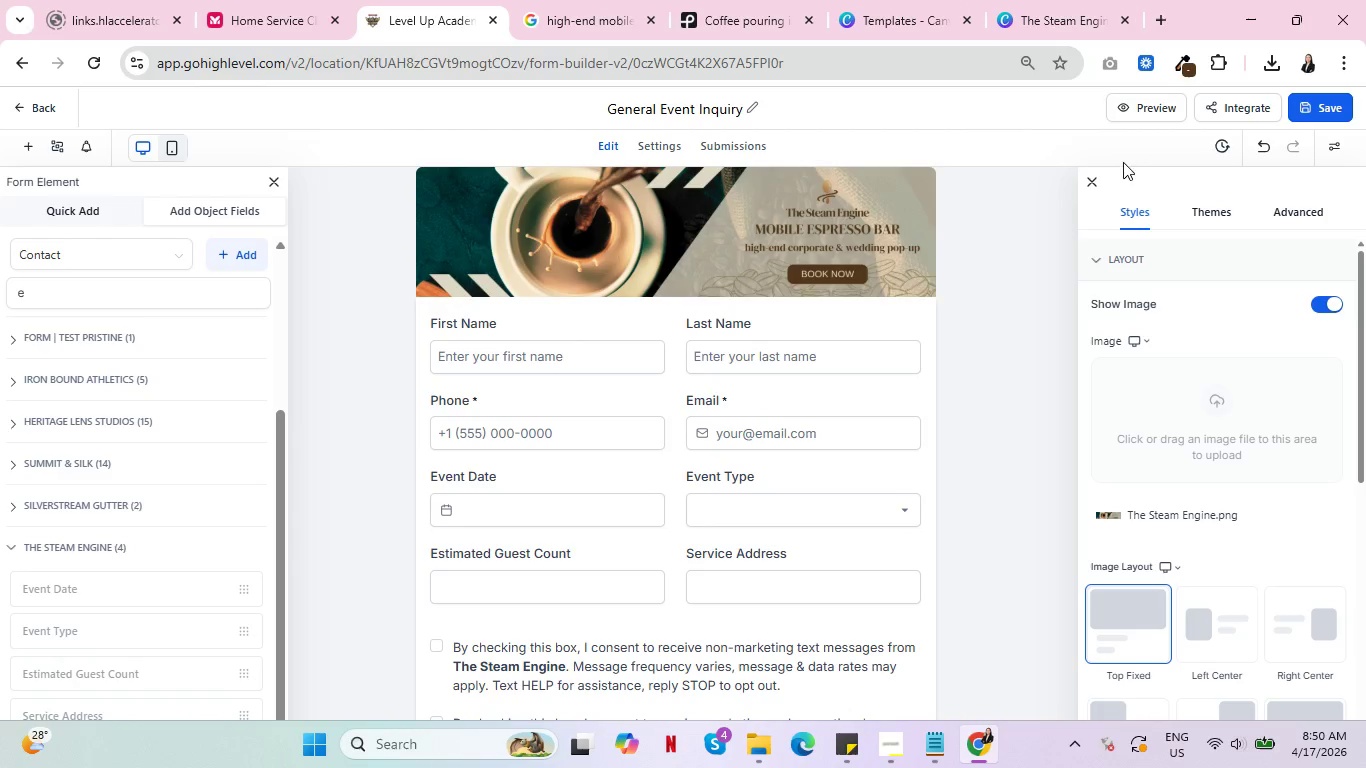 
wait(6.89)
 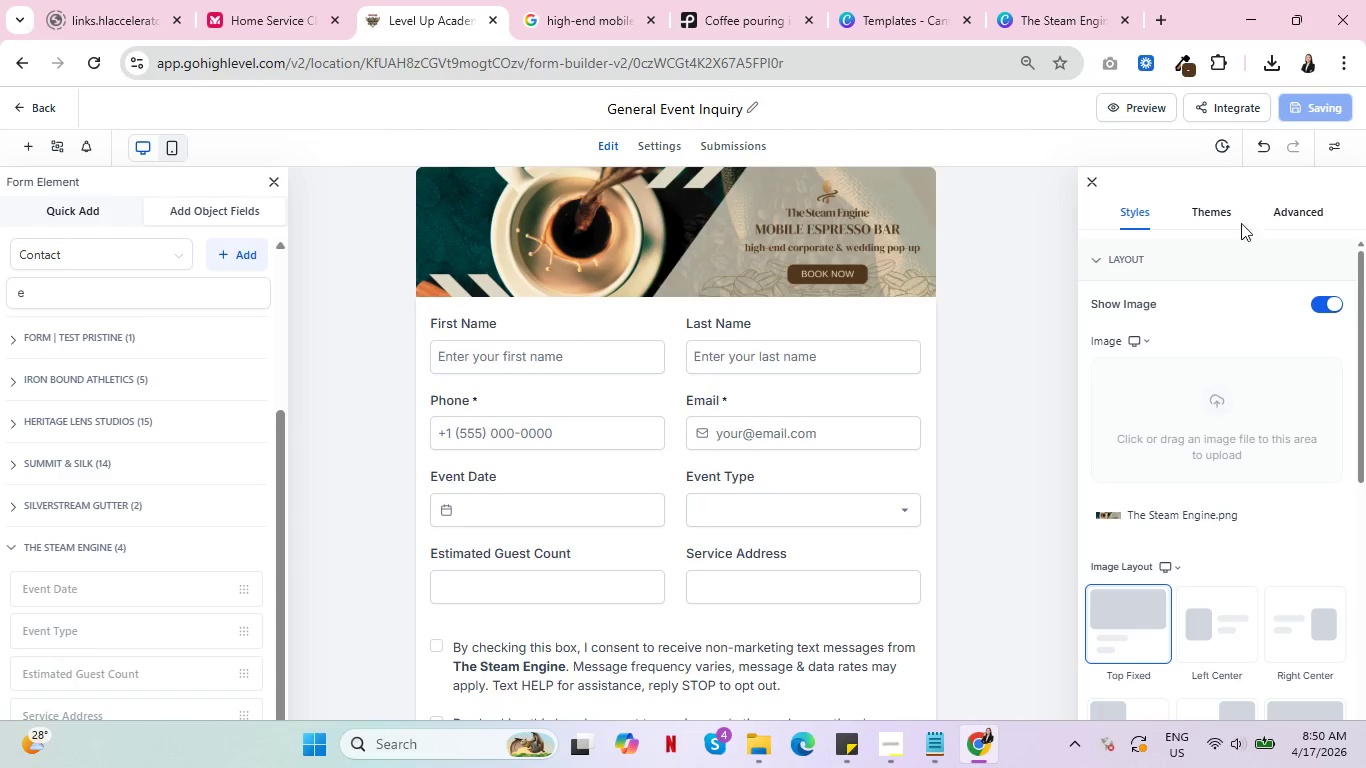 
left_click([1147, 104])
 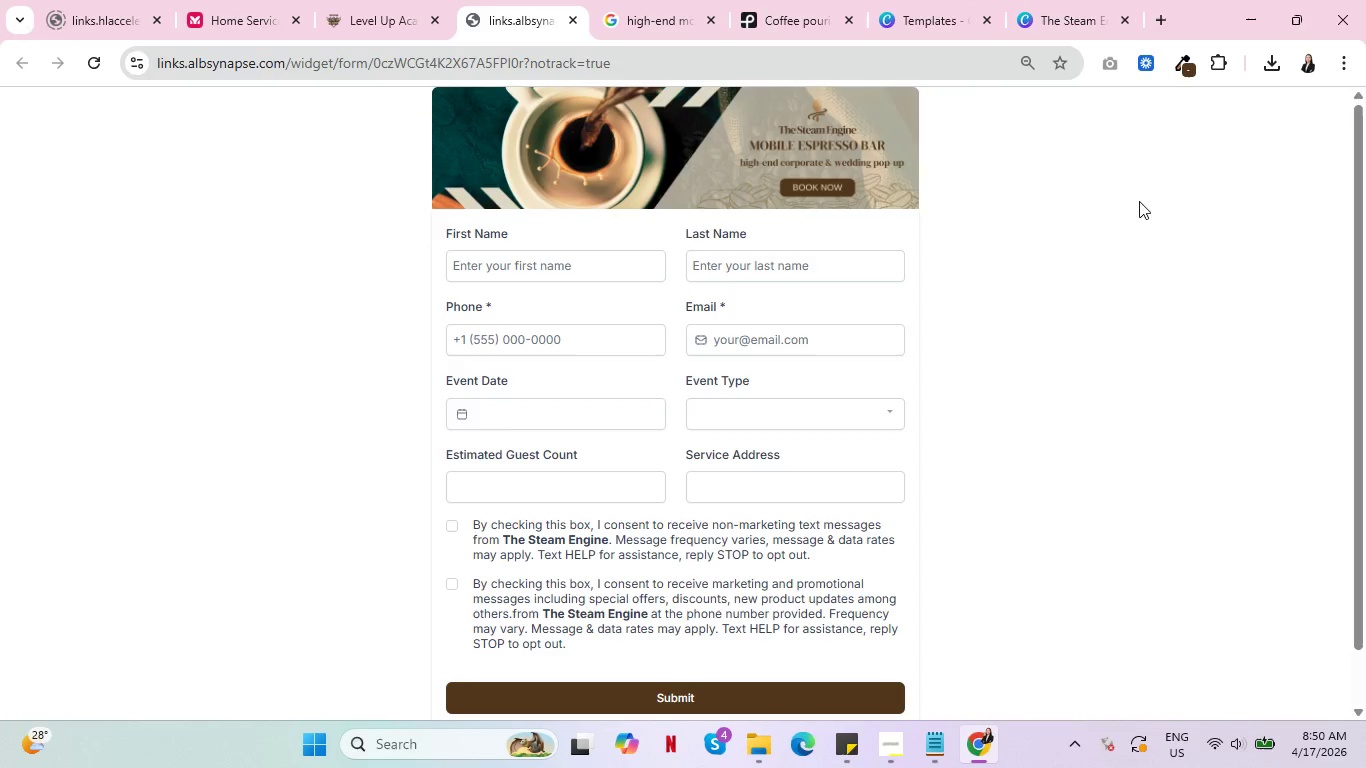 
scroll: coordinate [862, 303], scroll_direction: up, amount: 2.0
 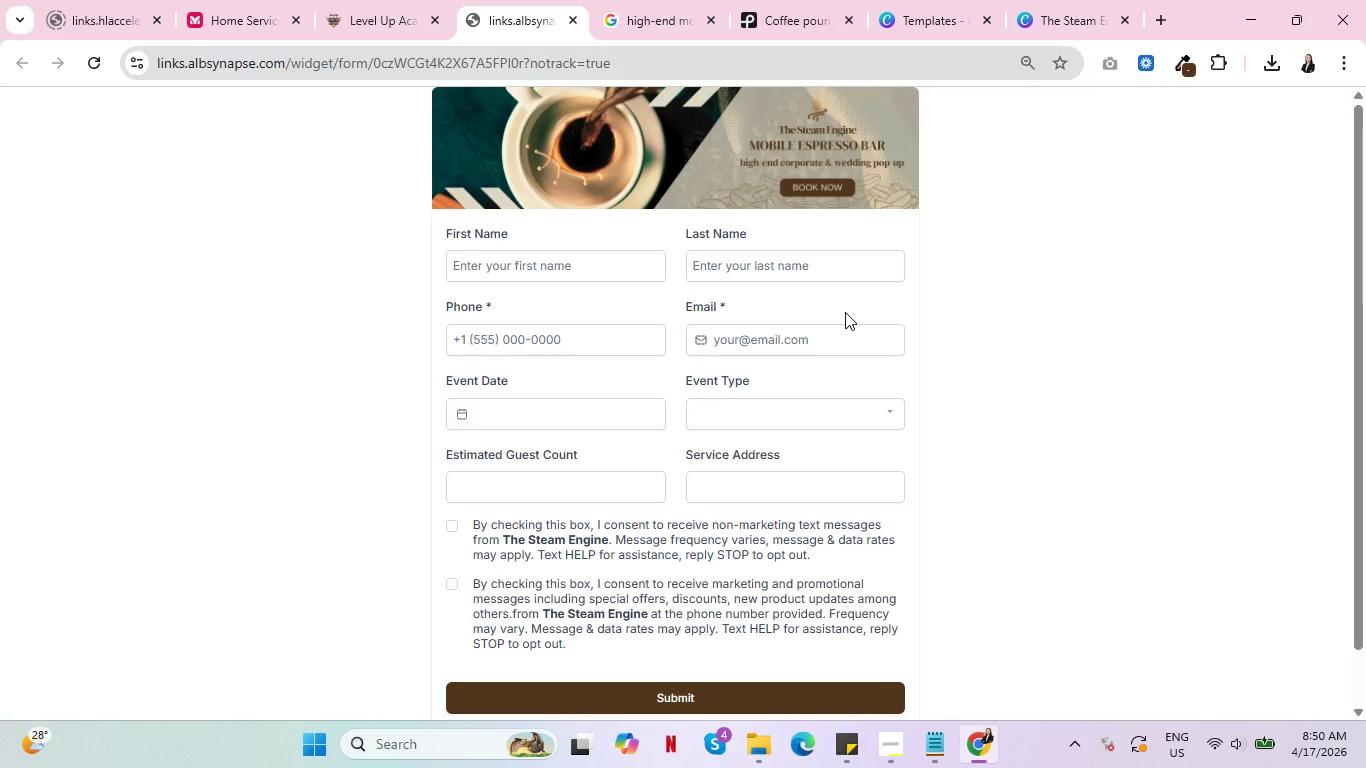 
wait(24.13)
 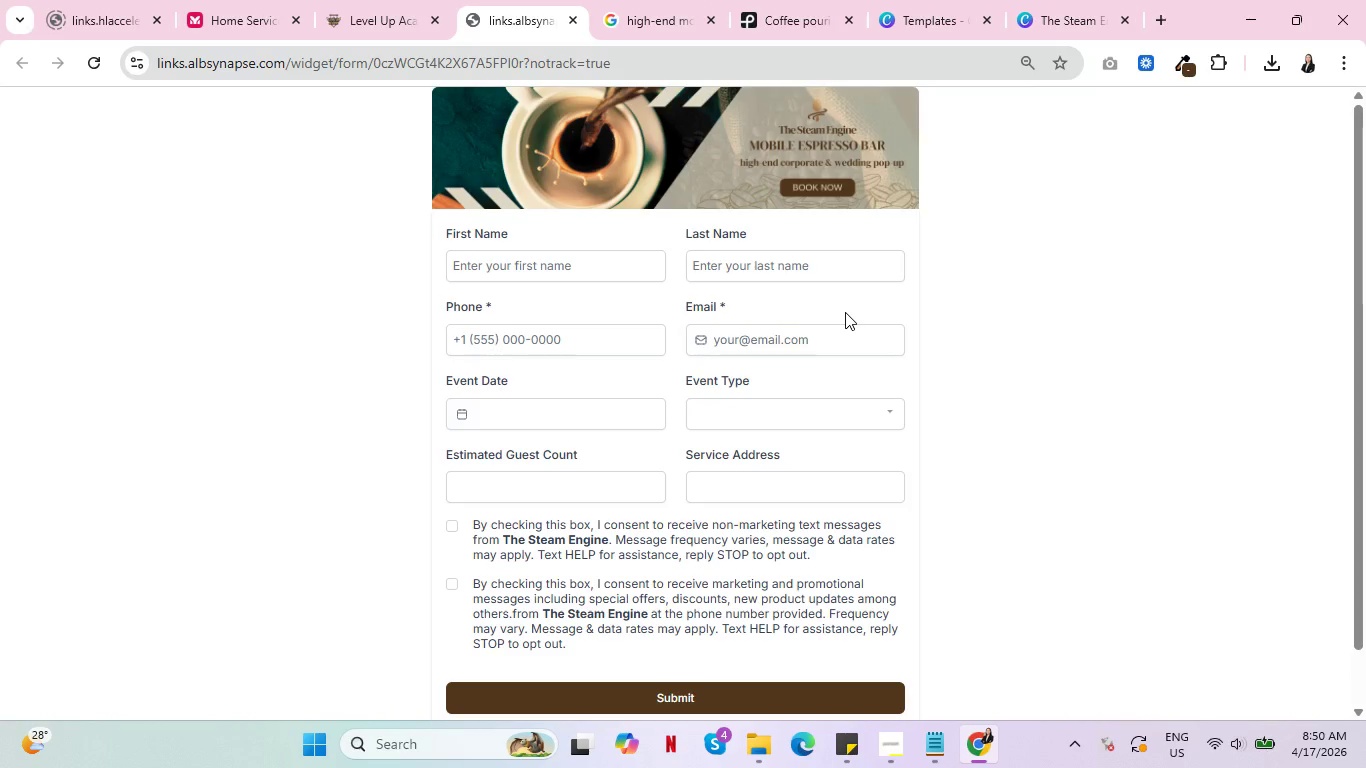 
left_click([390, 0])
 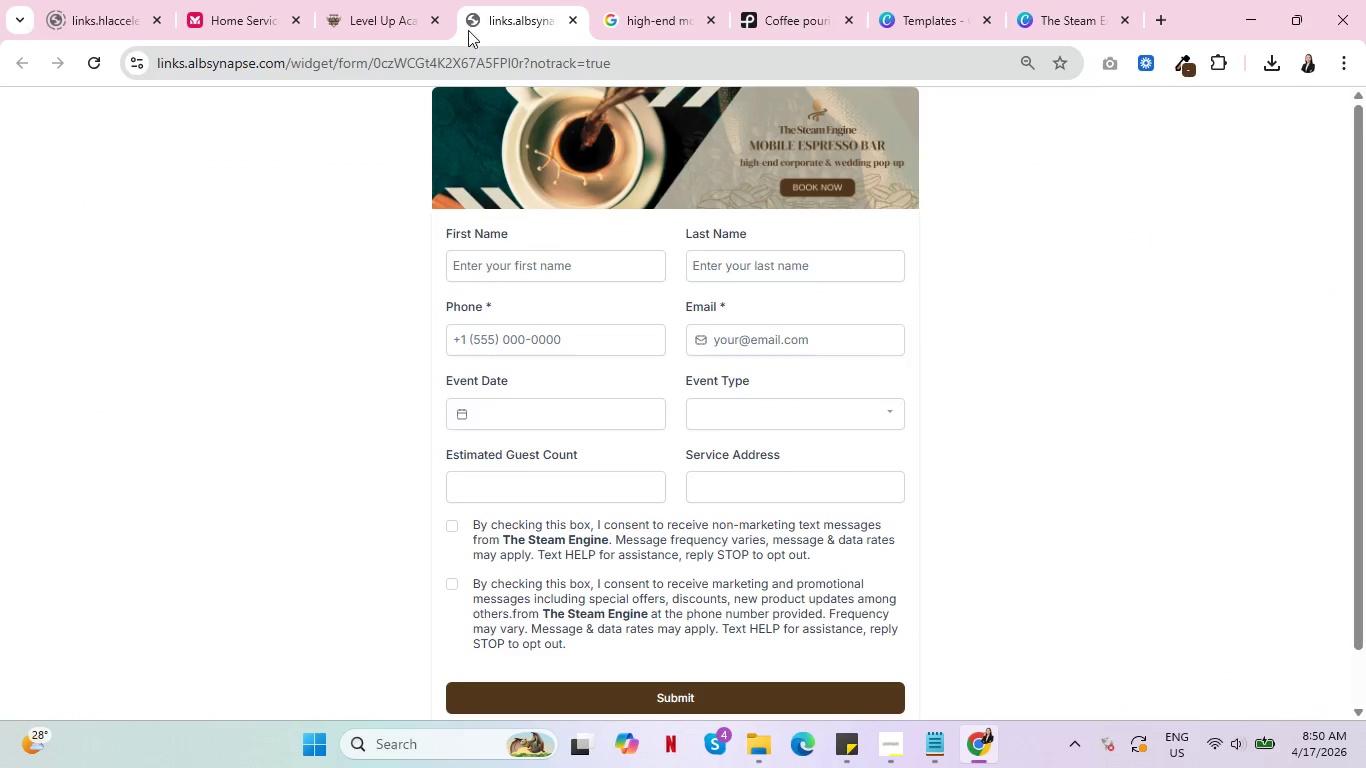 
left_click([383, 0])
 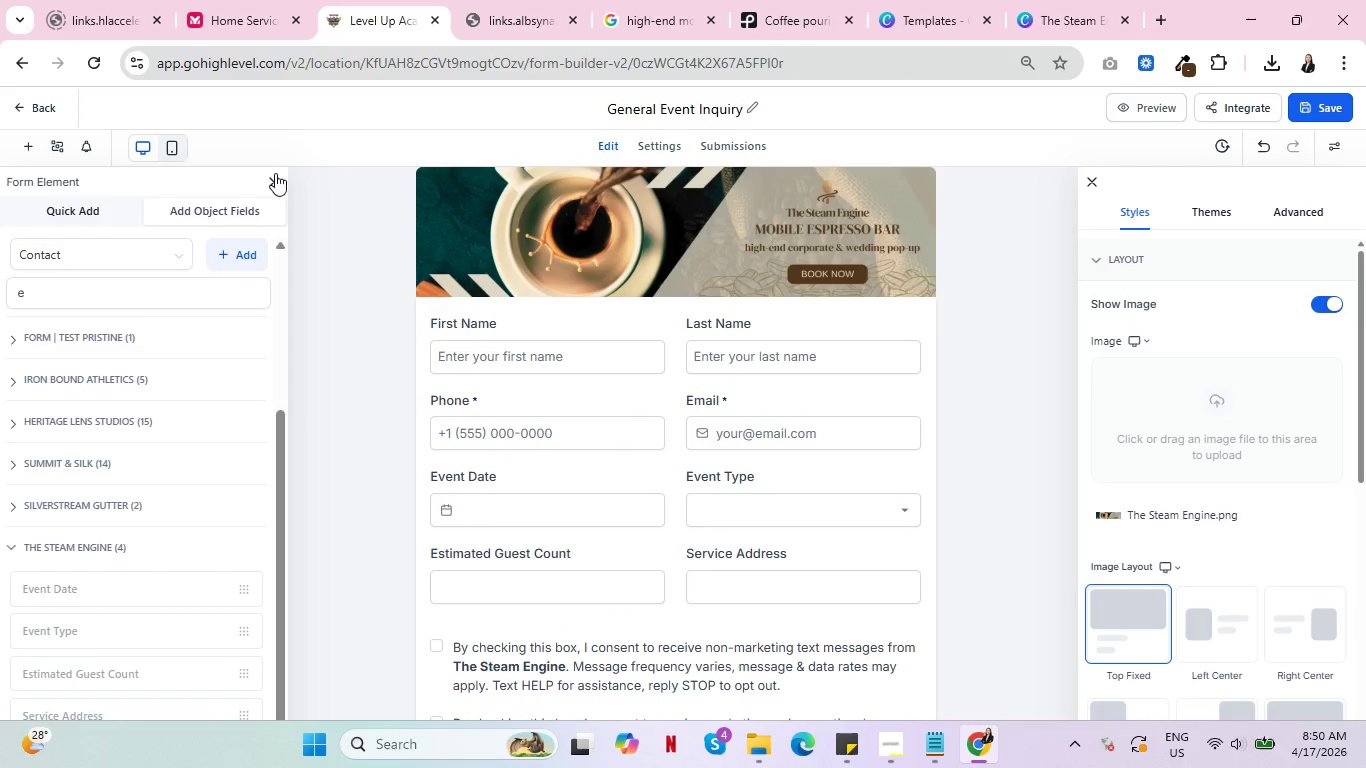 
left_click([174, 146])
 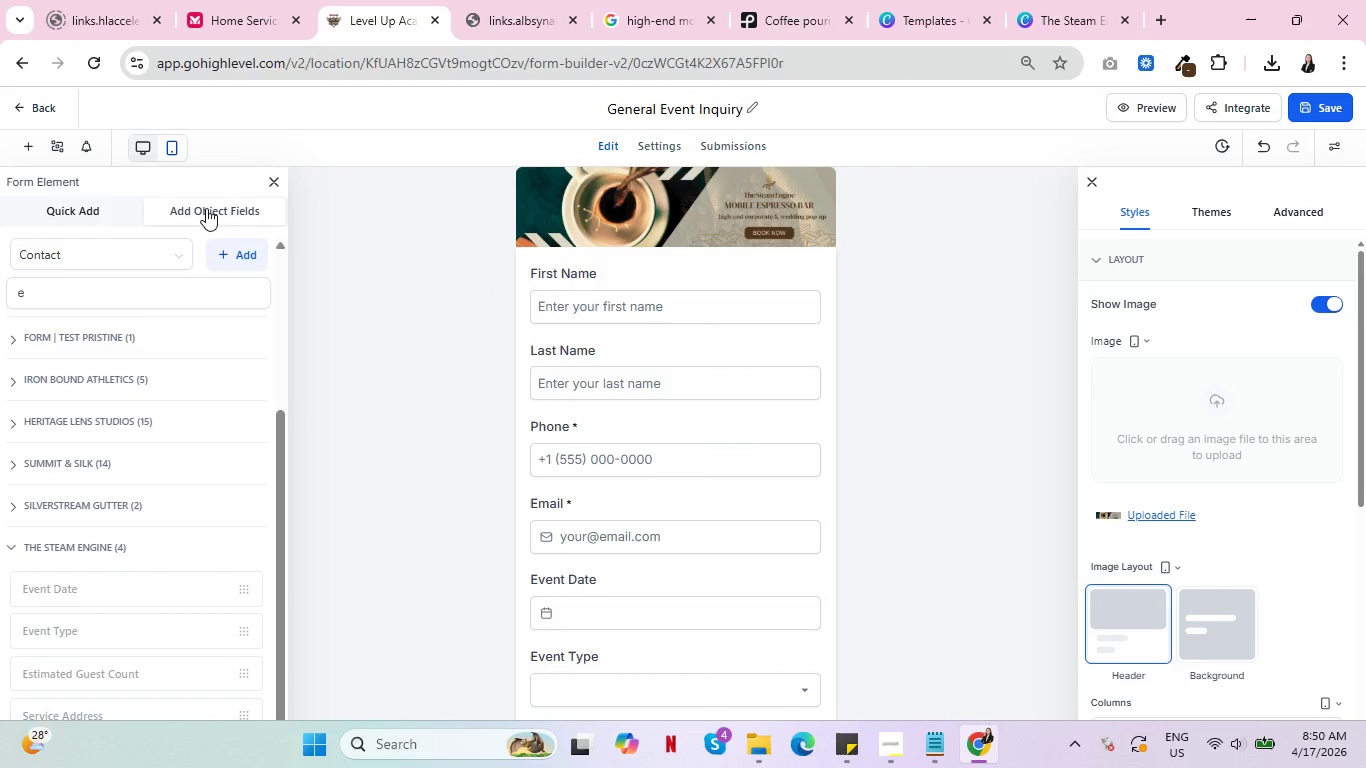 
scroll: coordinate [754, 480], scroll_direction: down, amount: 8.0
 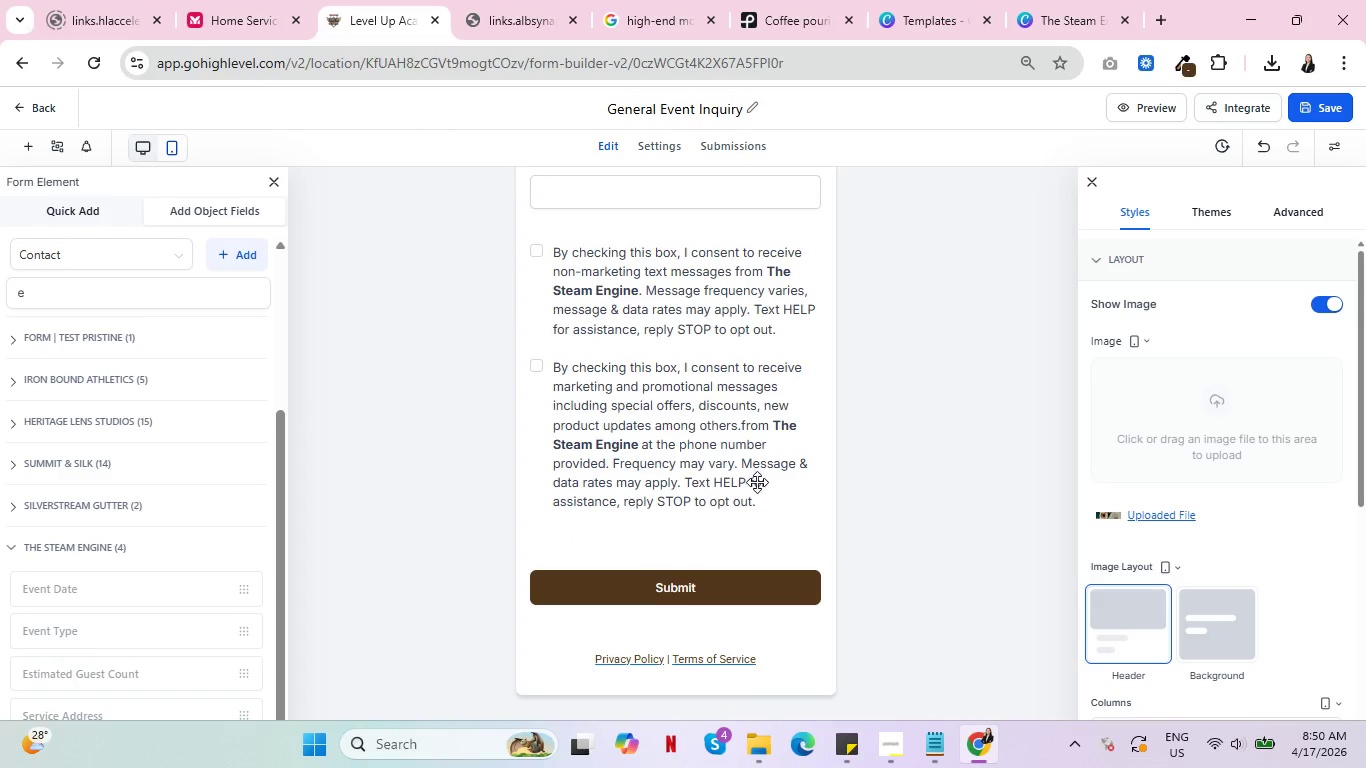 
scroll: coordinate [757, 480], scroll_direction: up, amount: 12.0
 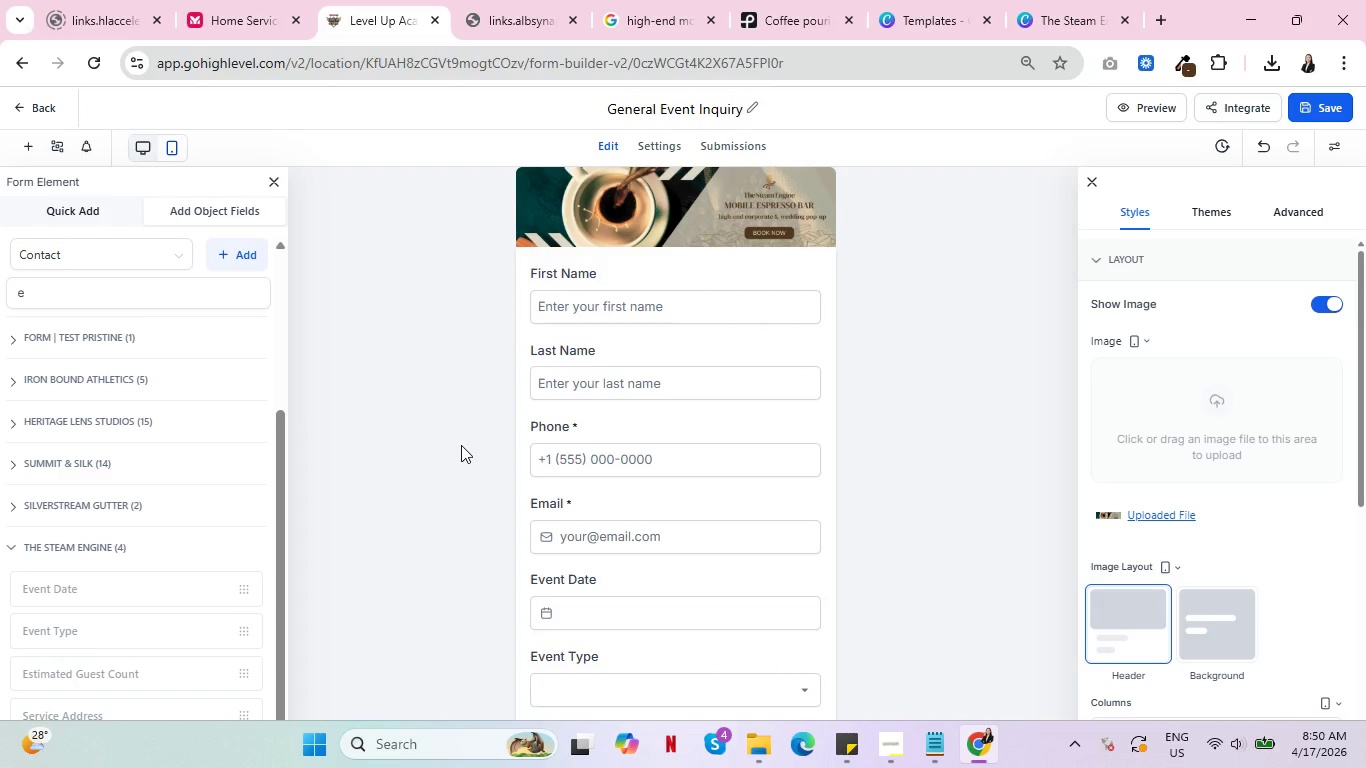 
wait(5.26)
 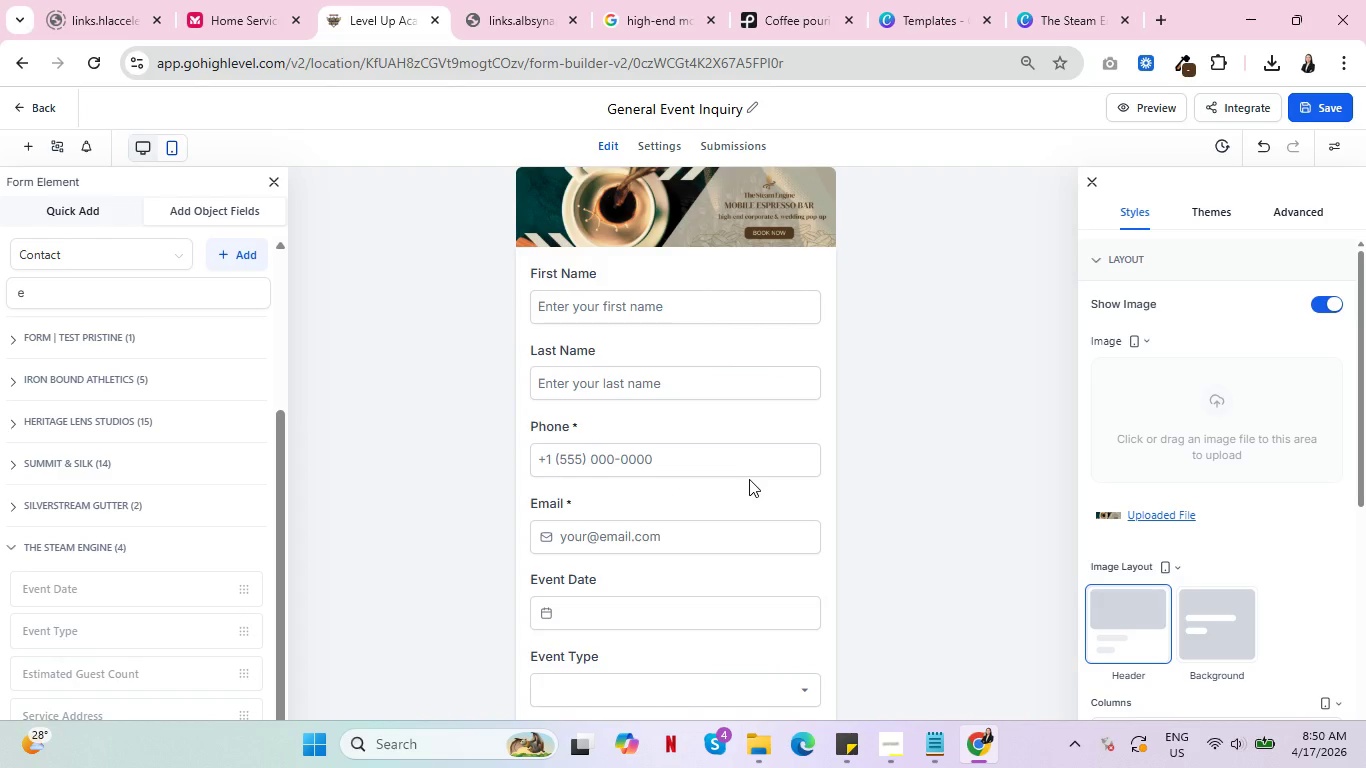 
left_click([1319, 117])
 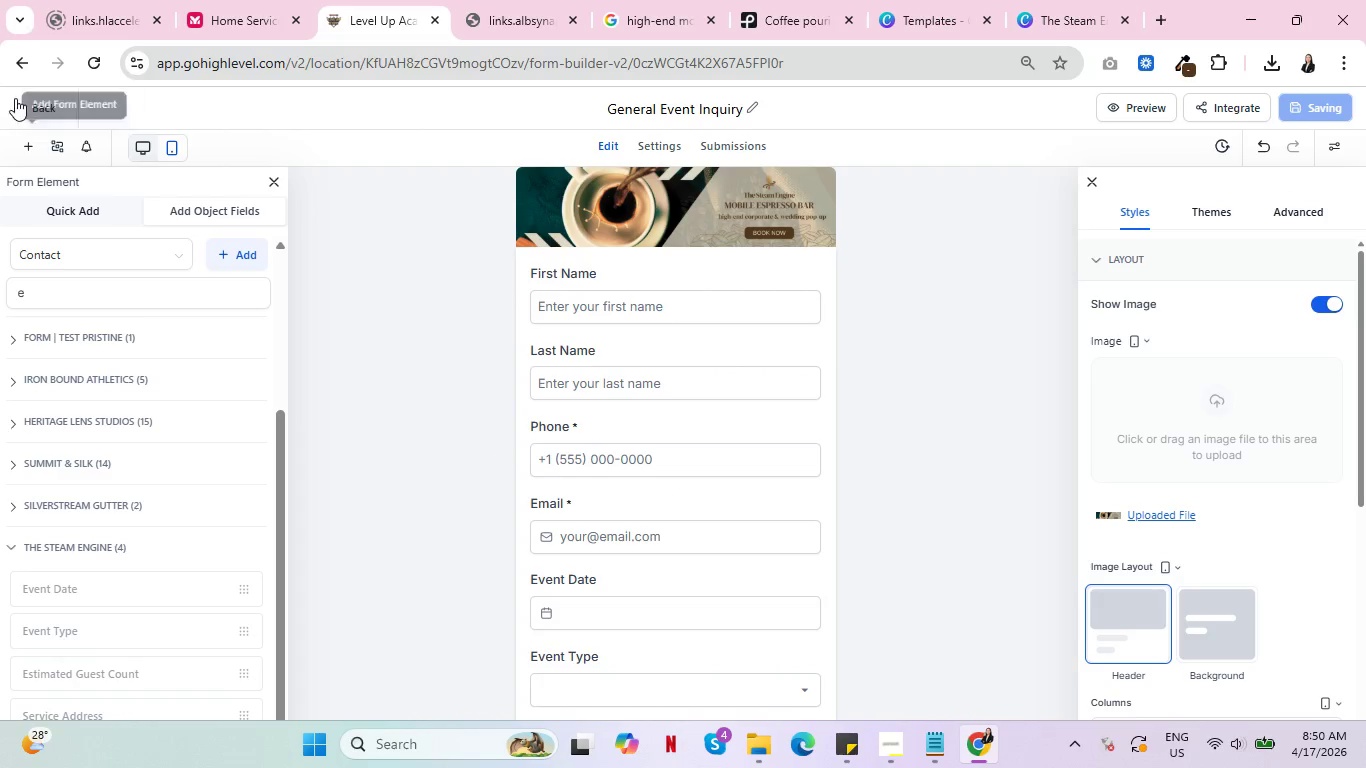 
left_click([38, 105])
 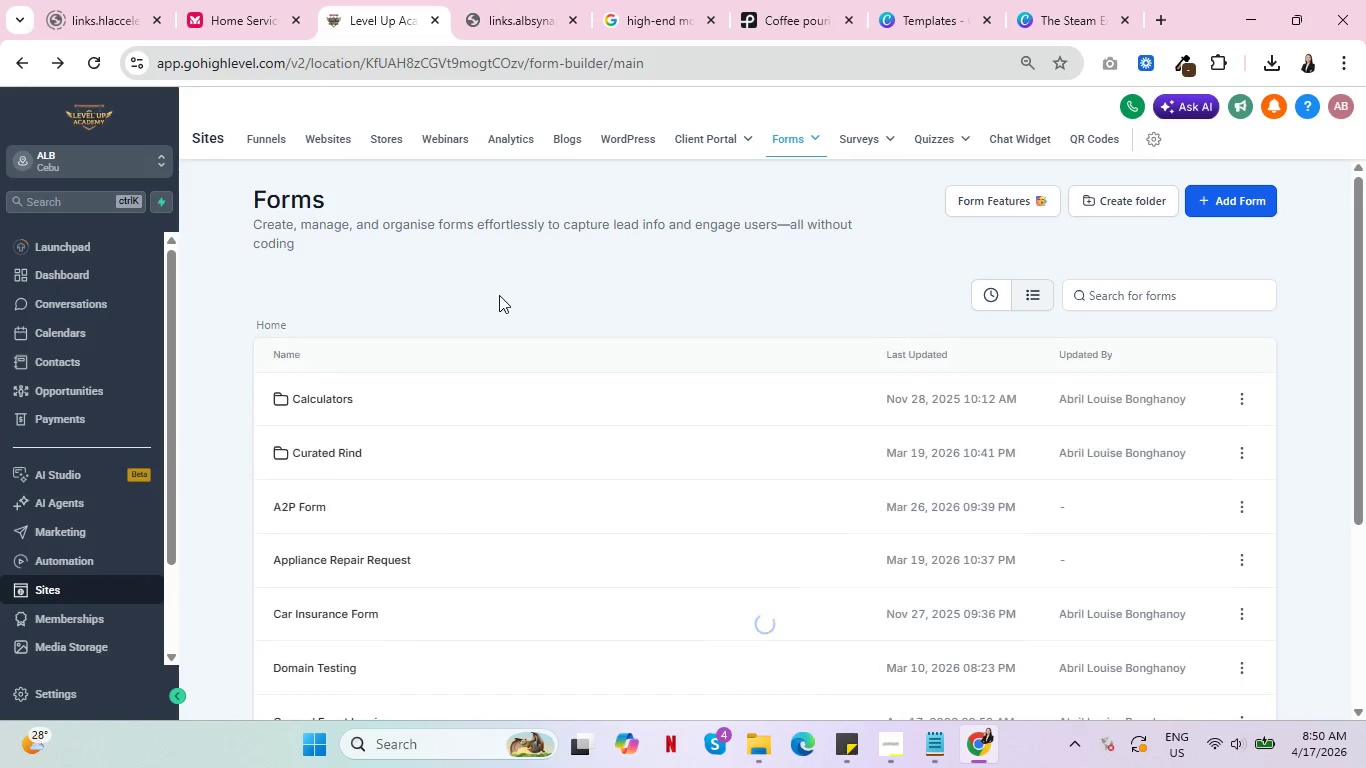 
scroll: coordinate [485, 489], scroll_direction: down, amount: 6.0
 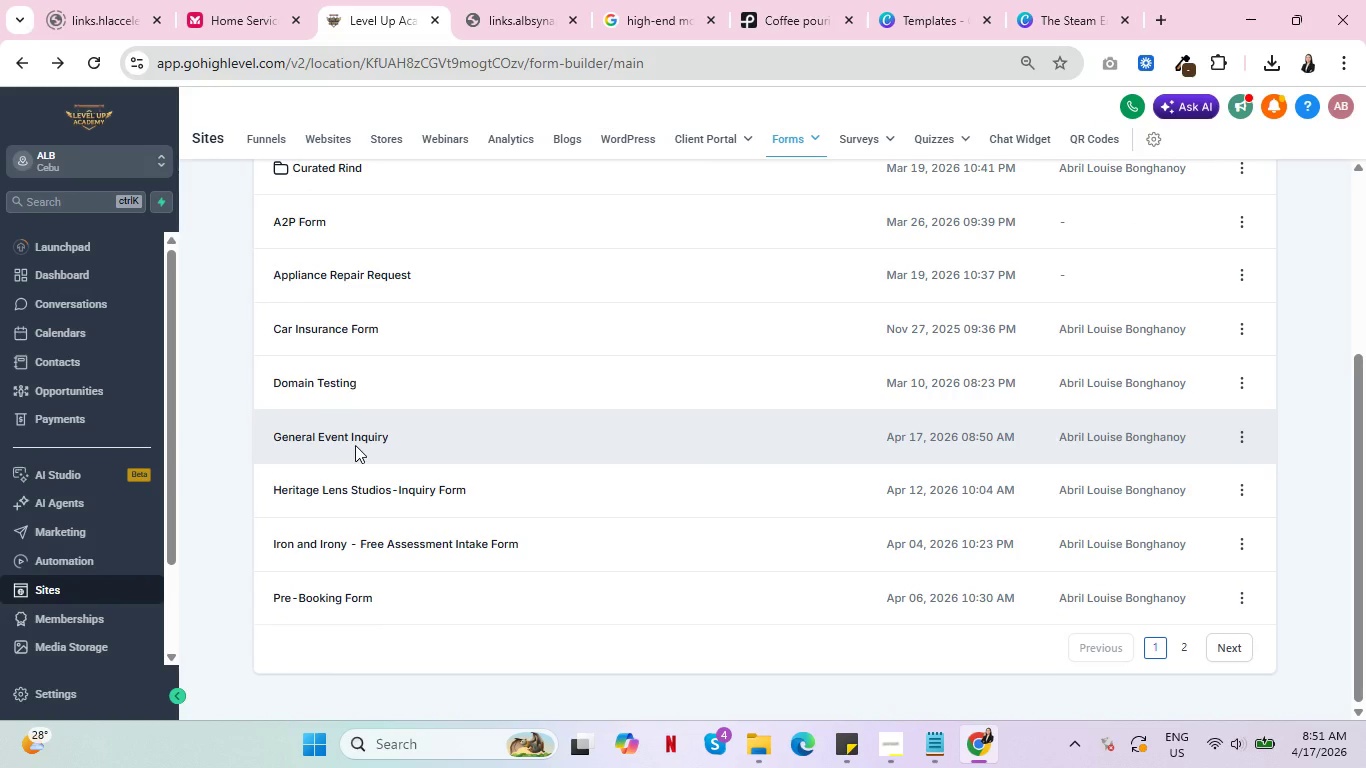 
wait(5.93)
 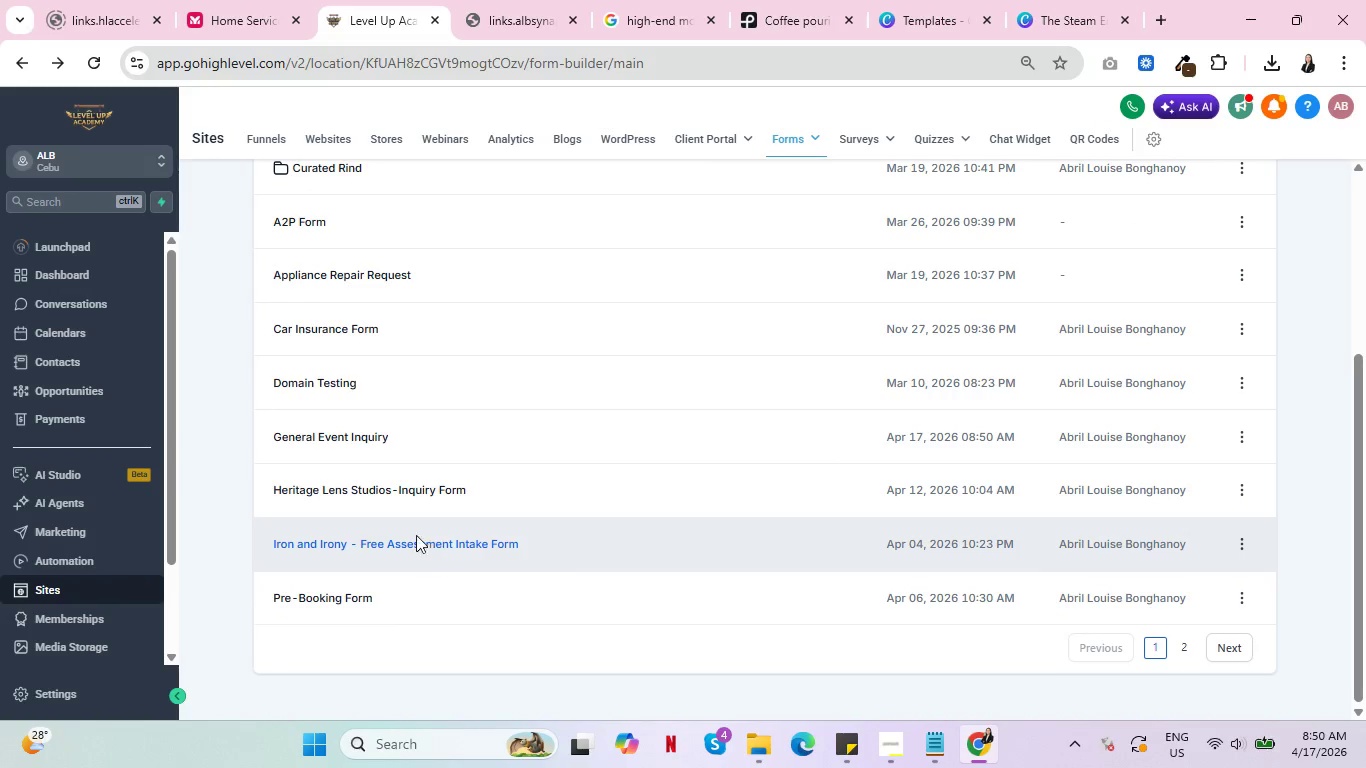 
left_click([350, 436])
 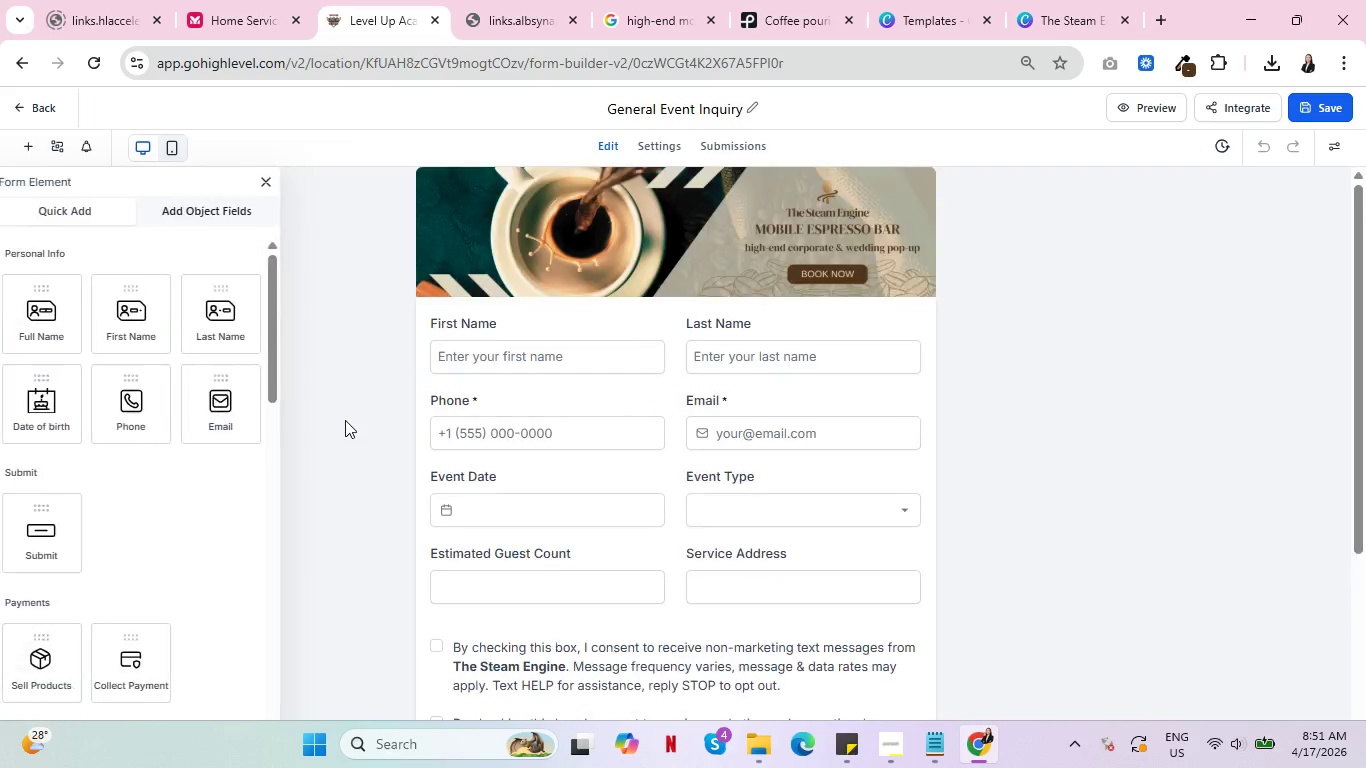 
wait(7.39)
 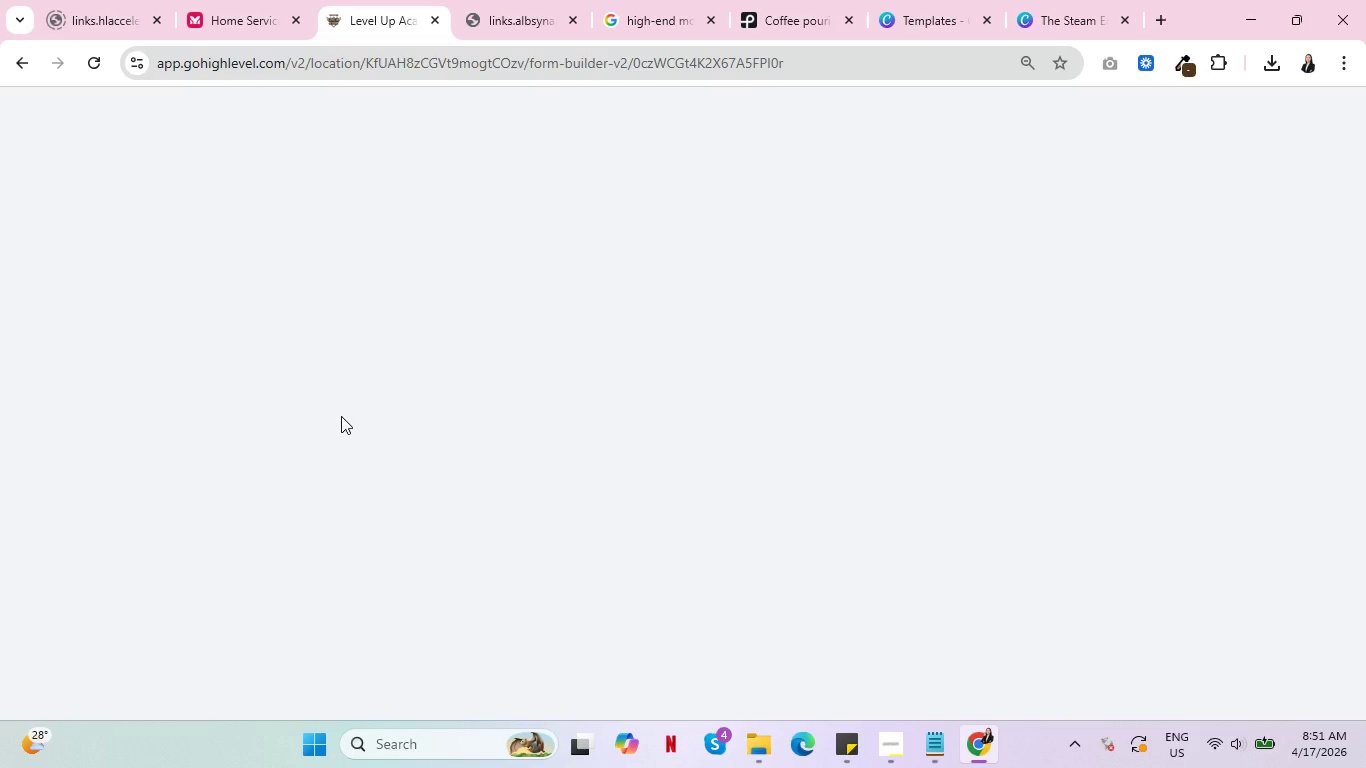 
left_click([621, 106])
 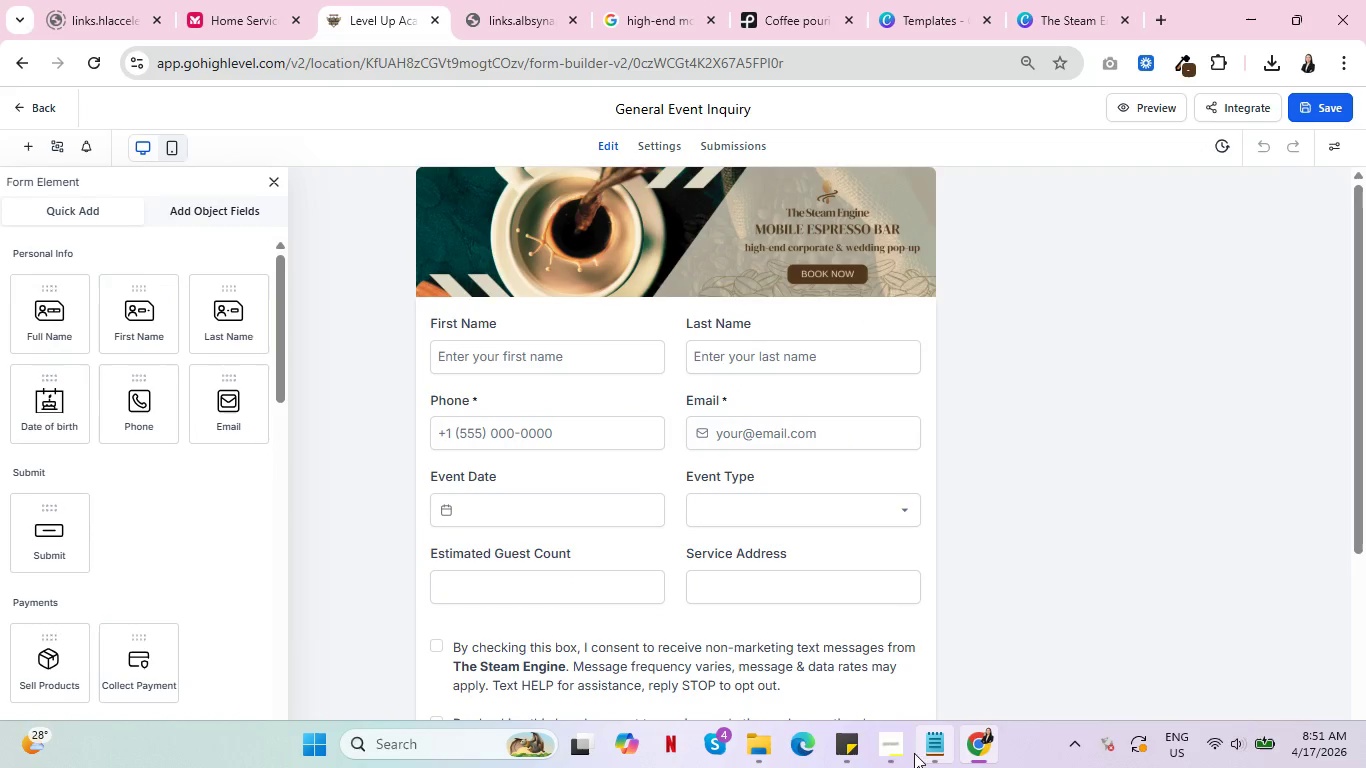 
left_click([899, 745])